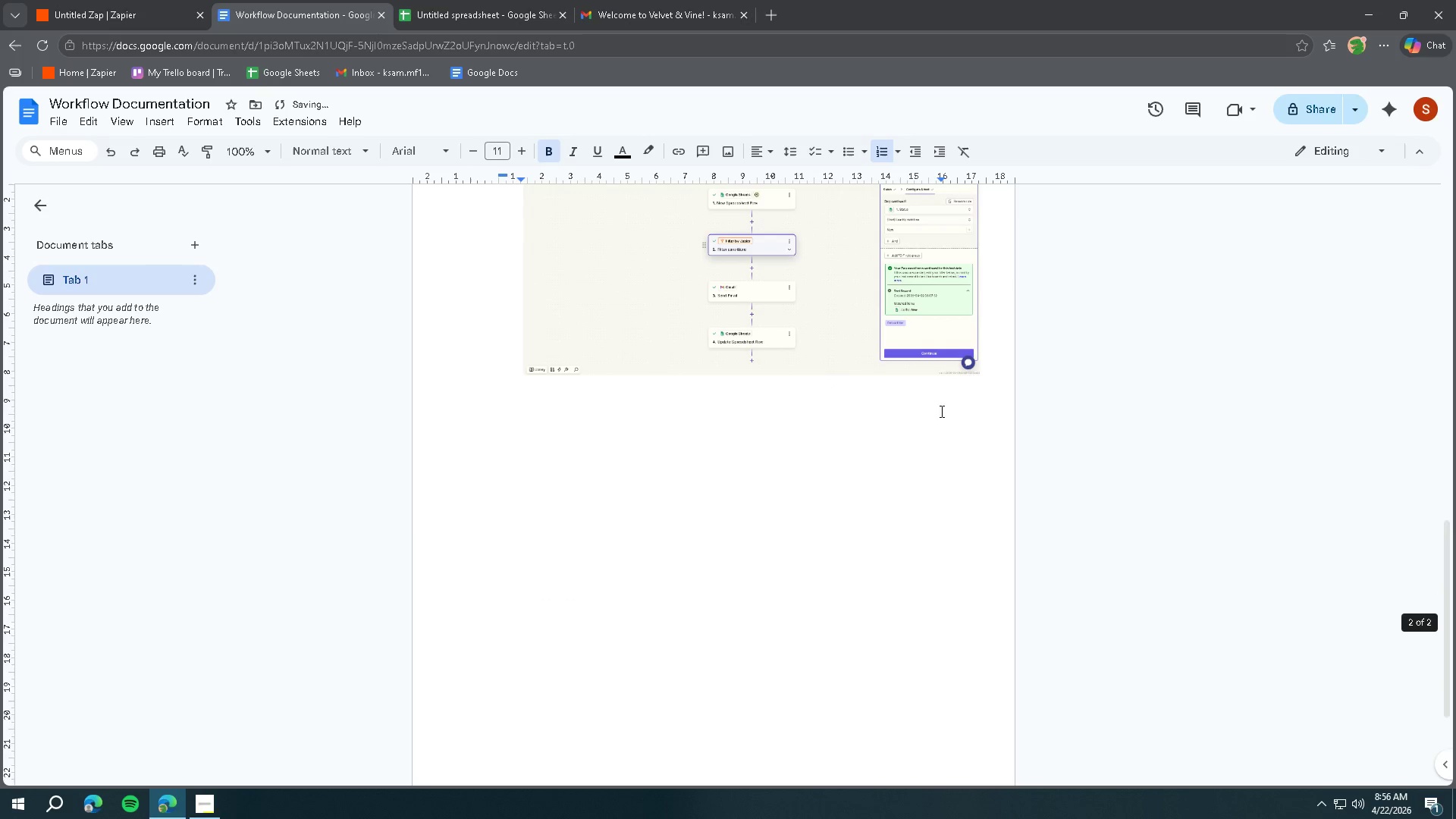 
left_click([962, 400])
 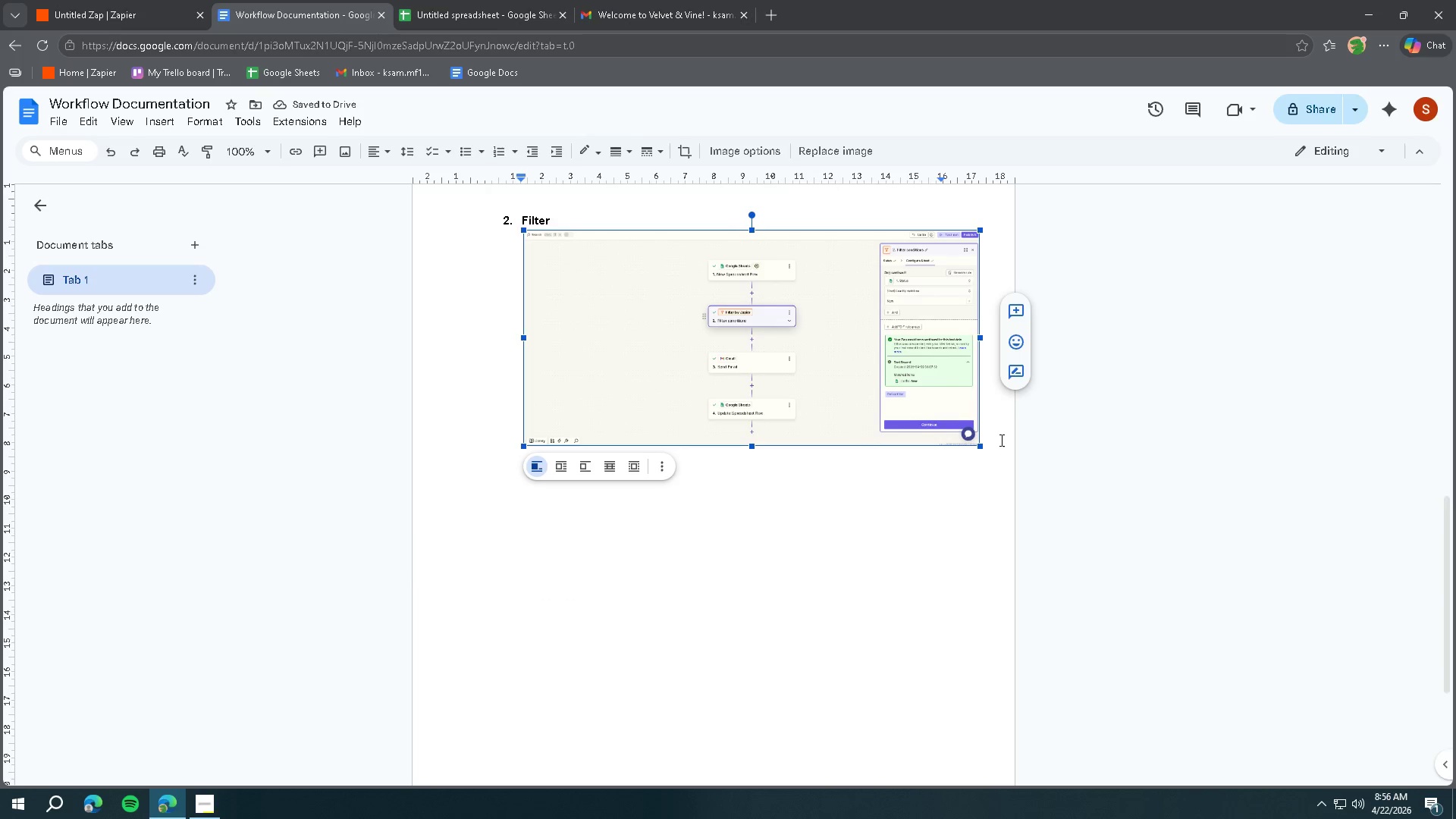 
left_click([990, 471])
 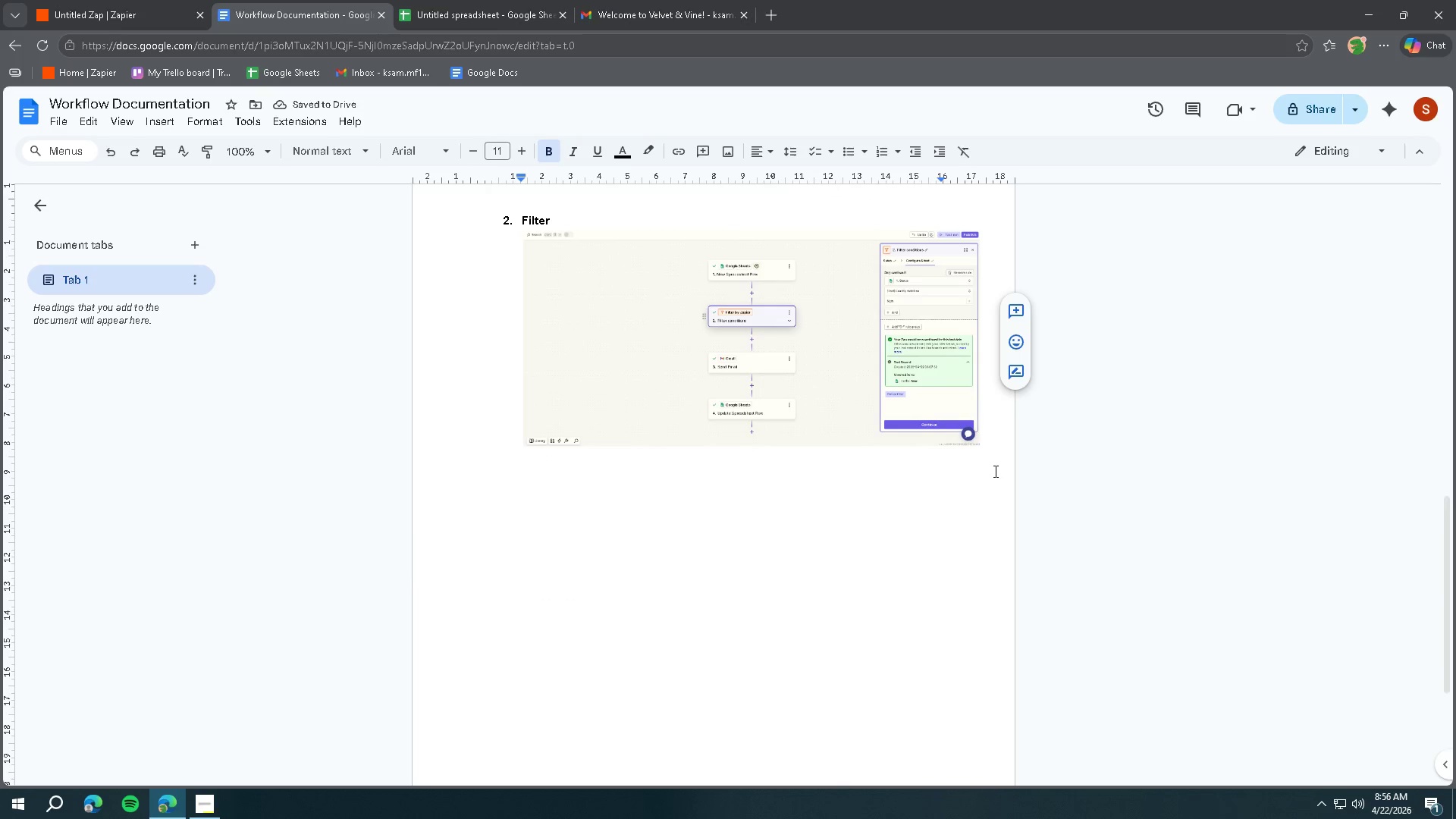 
key(Enter)
 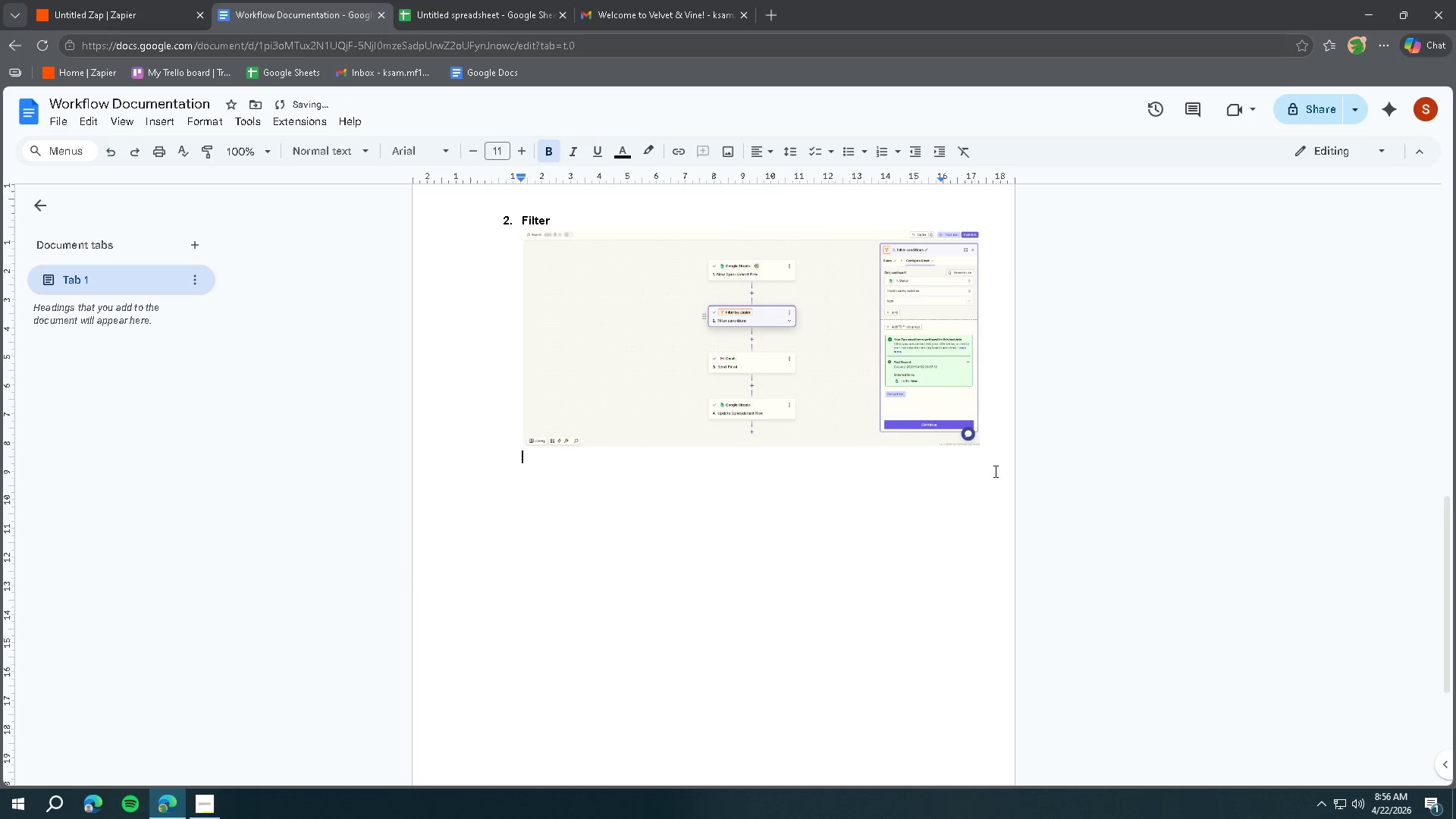 
key(Enter)
 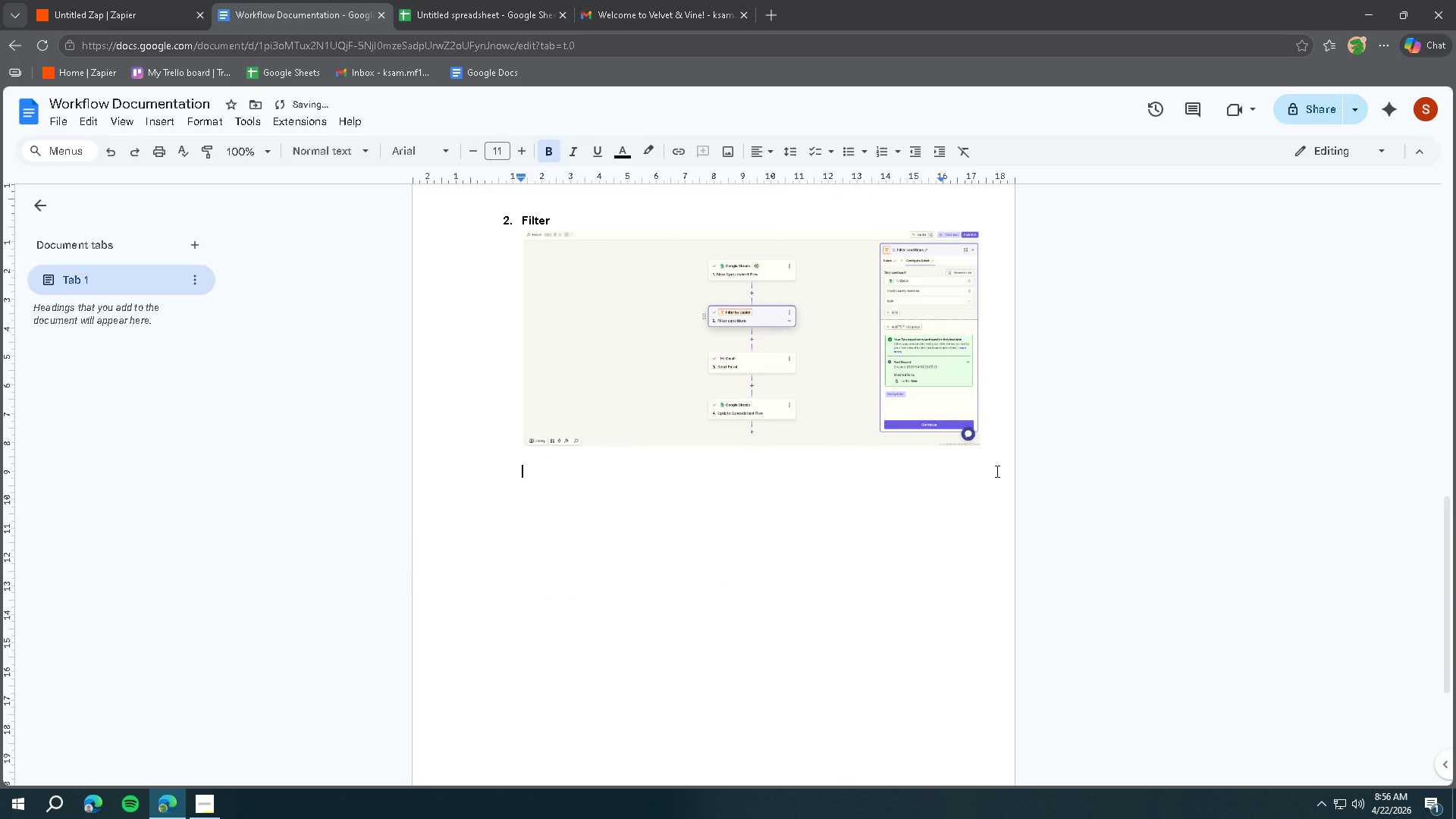 
type(3. Gmail)
 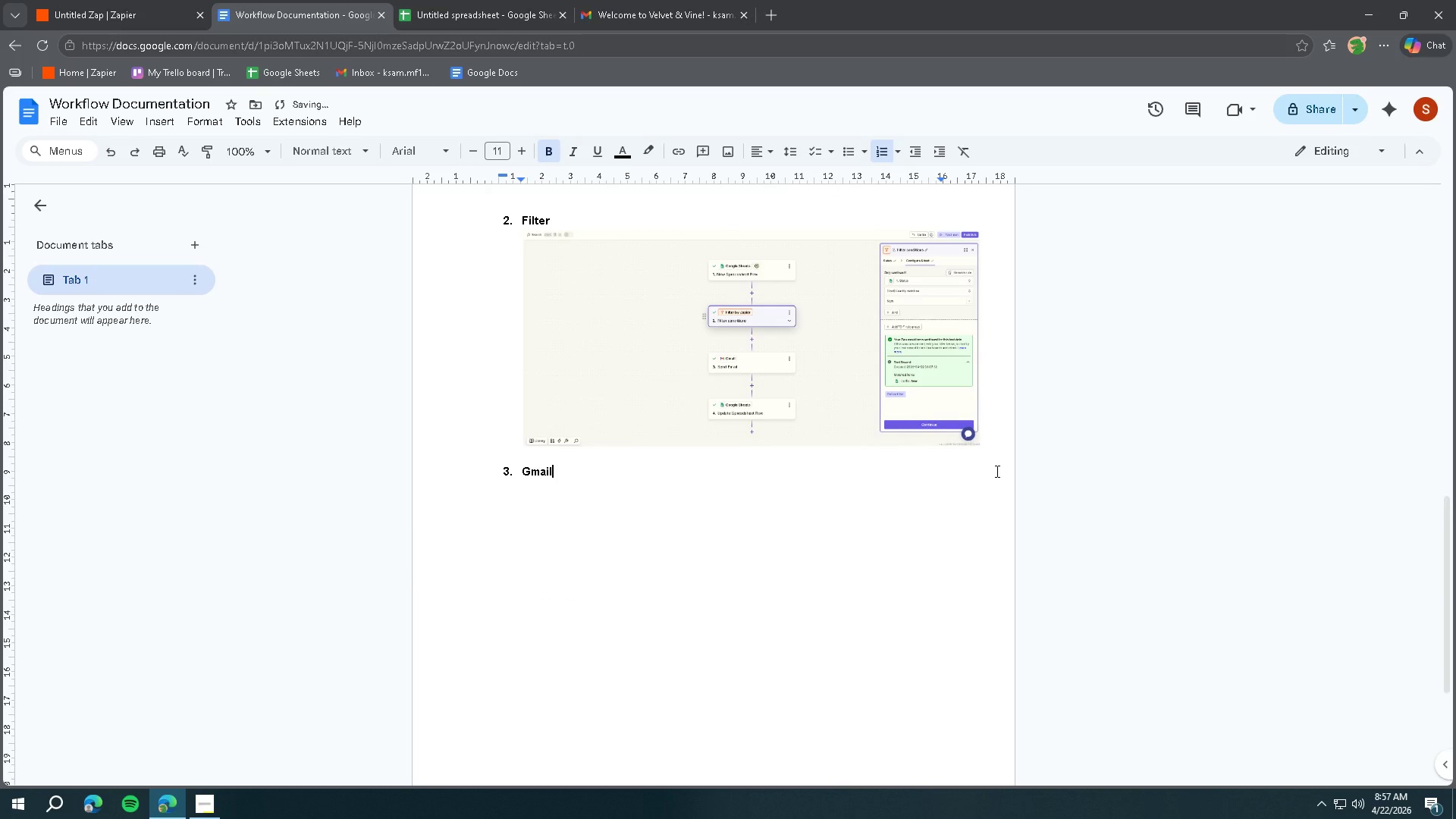 
key(Enter)
 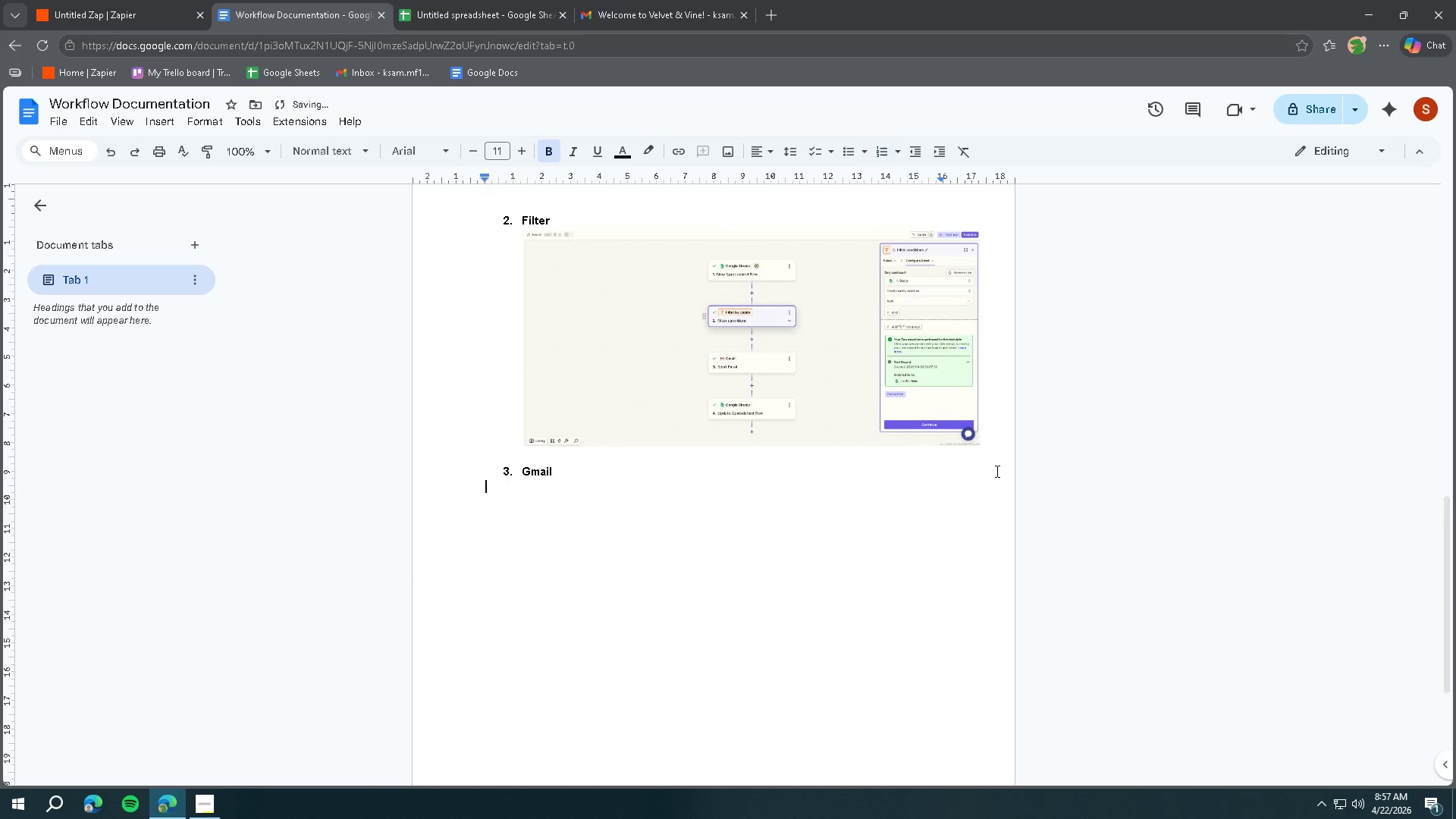 
key(Enter)
 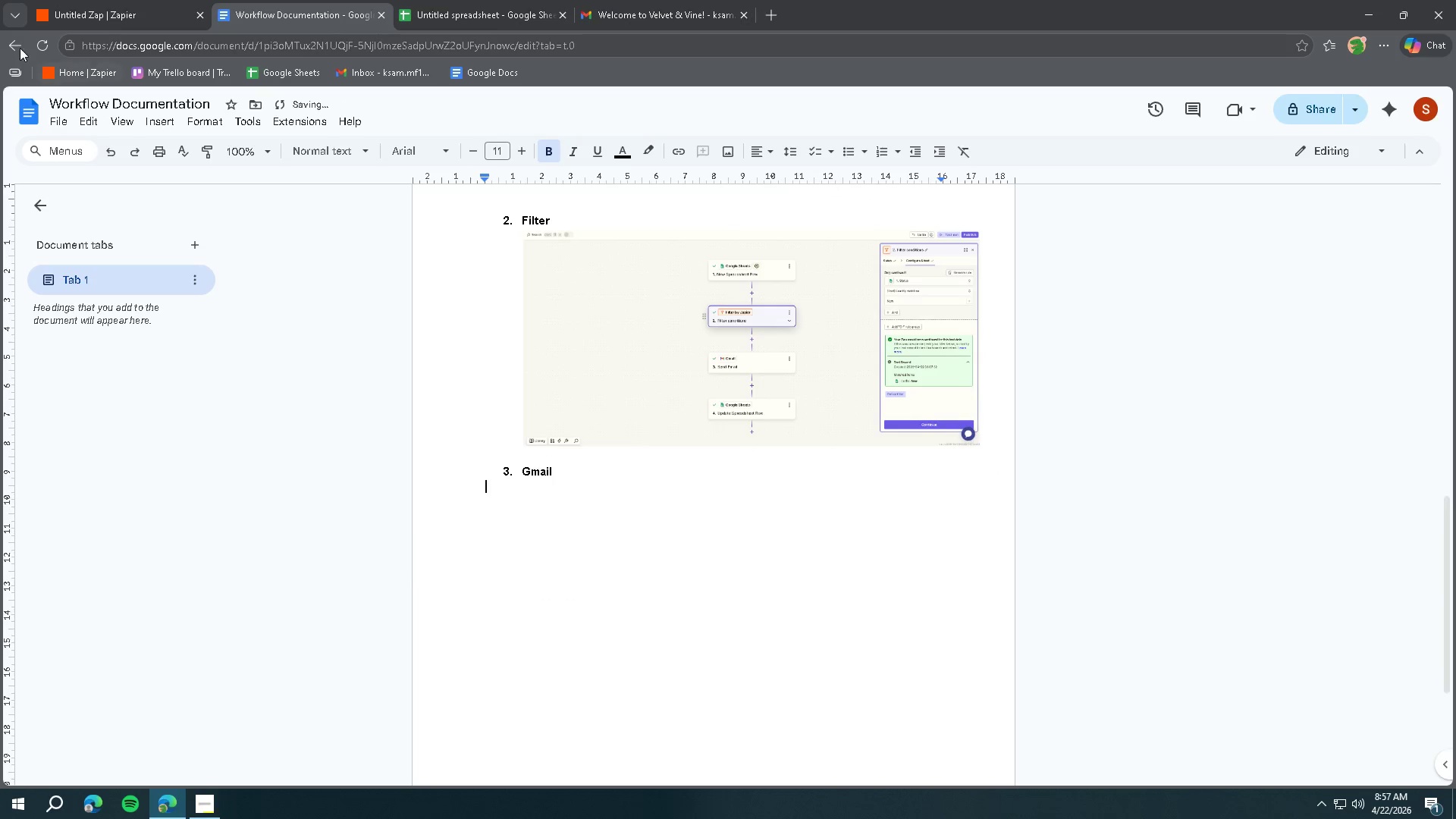 
left_click([75, 16])
 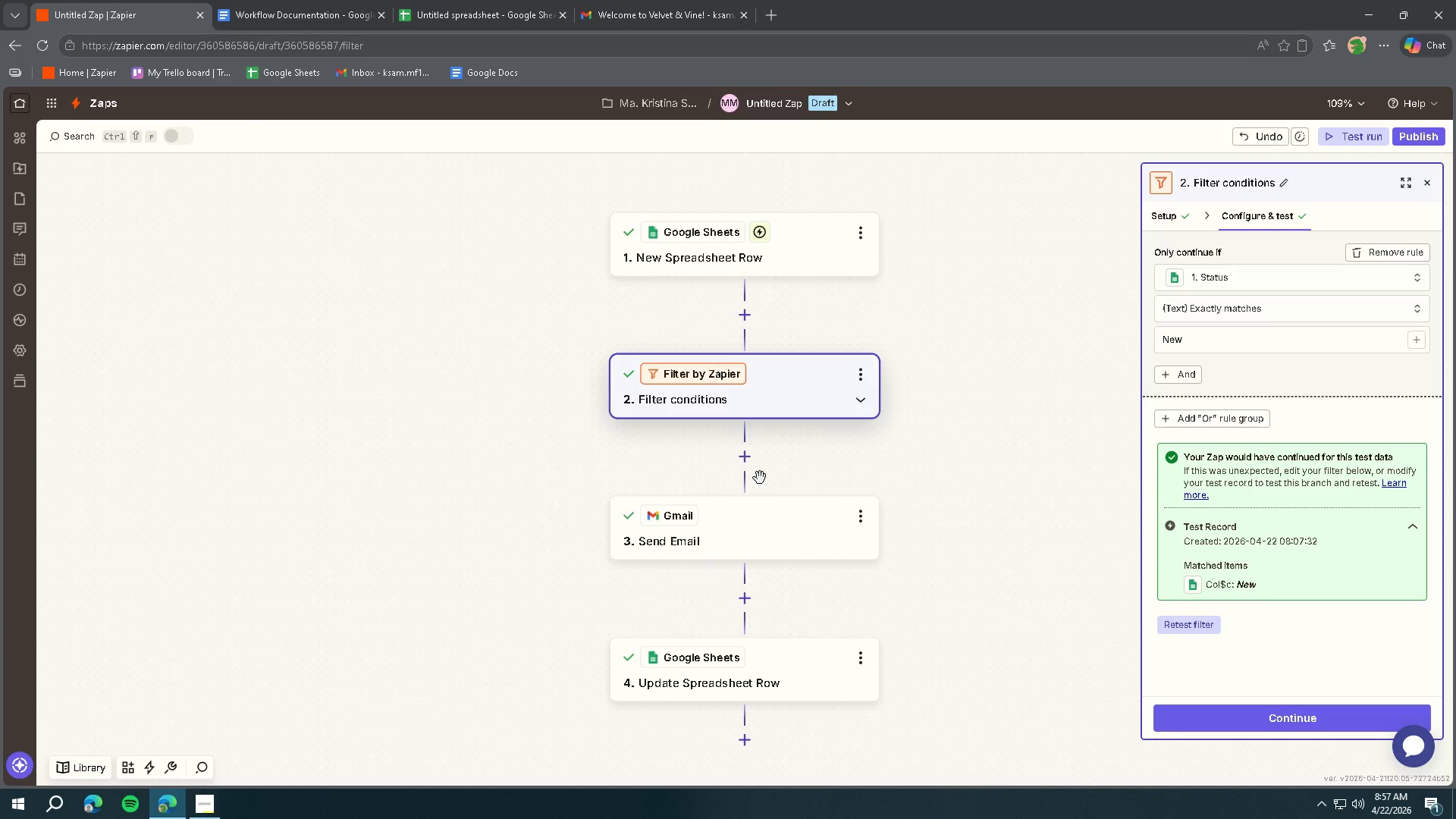 
left_click([757, 523])
 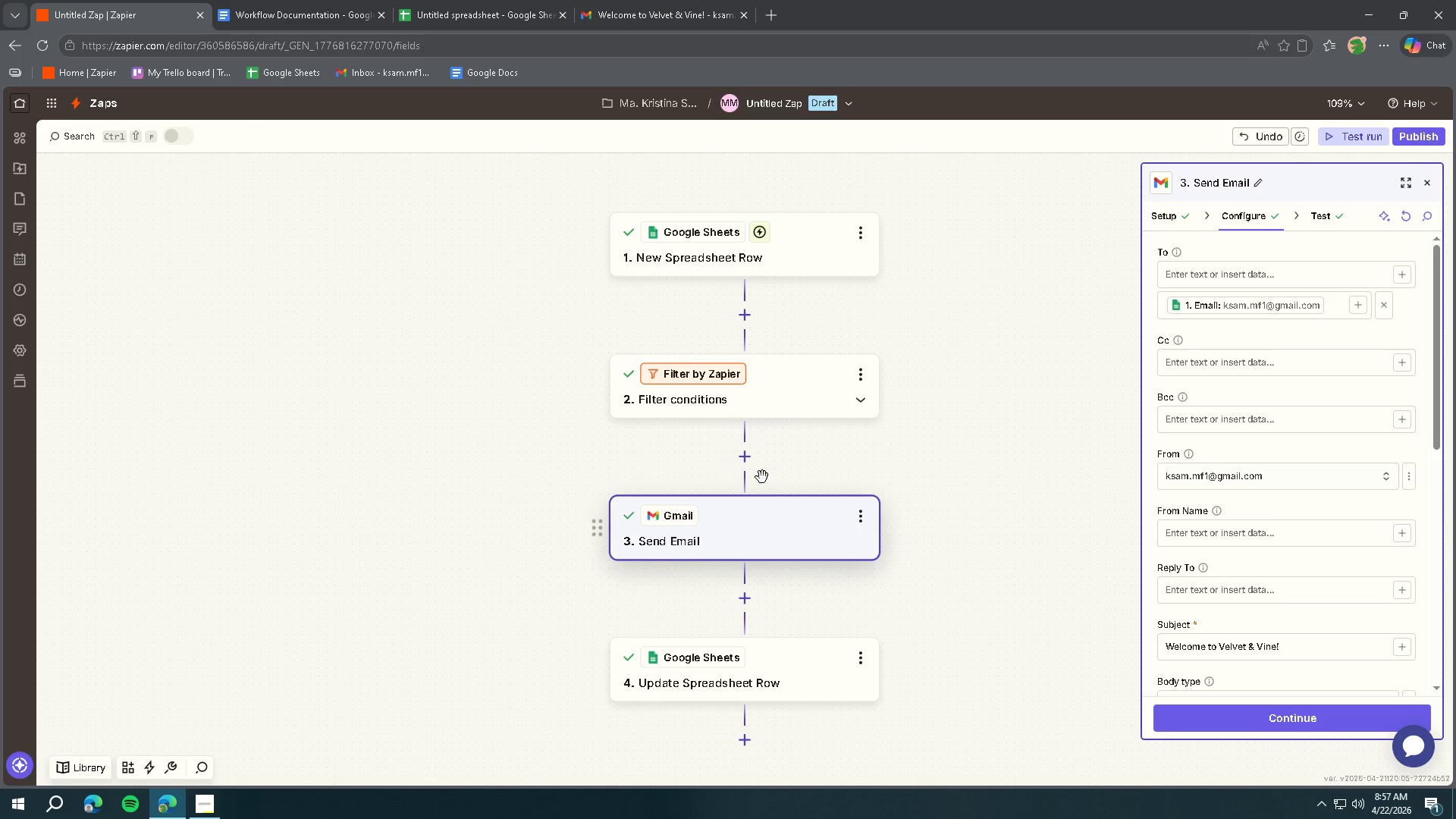 
key(Meta+Shift+ShiftLeft)
 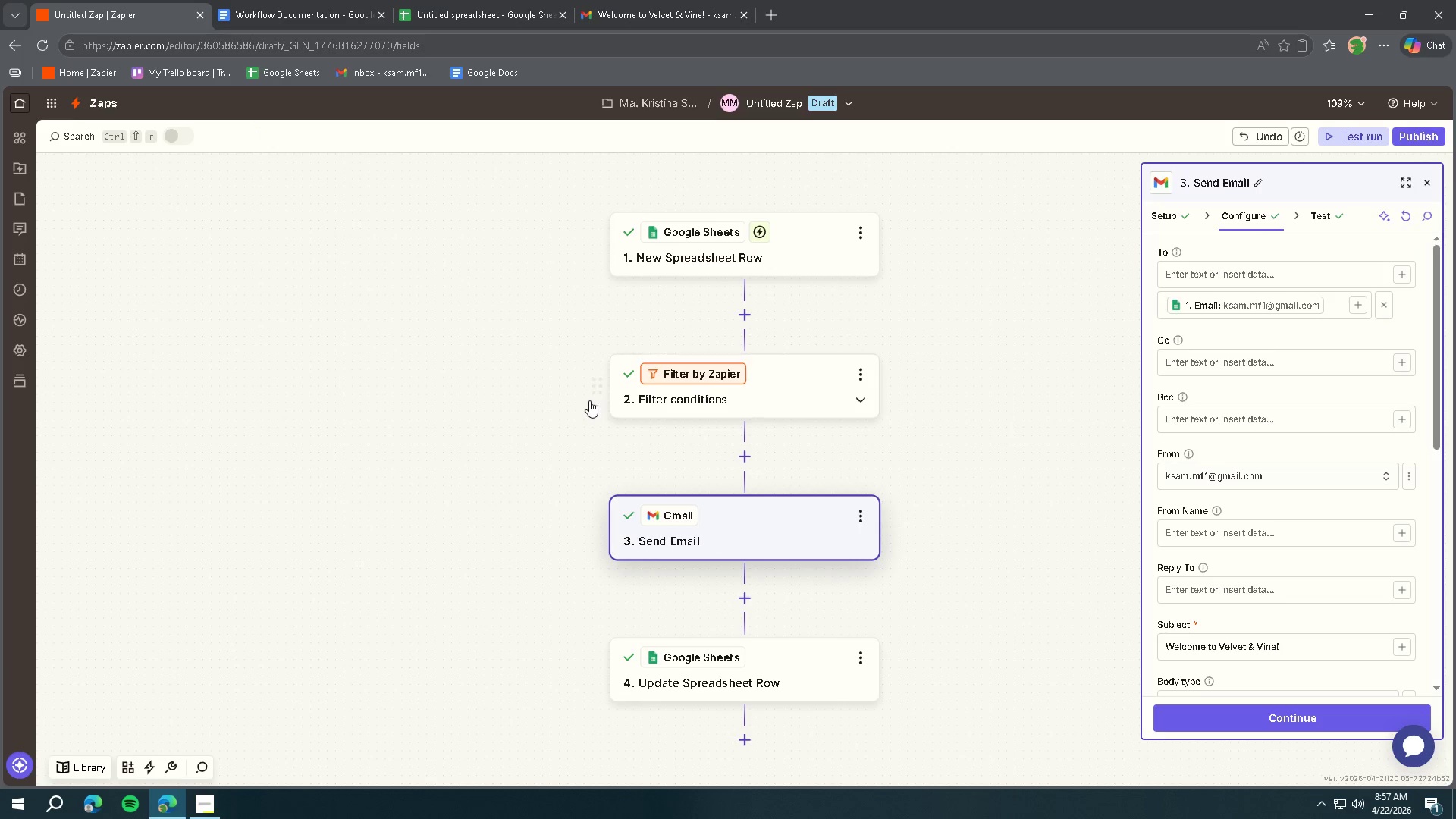 
key(Meta+Shift+S)
 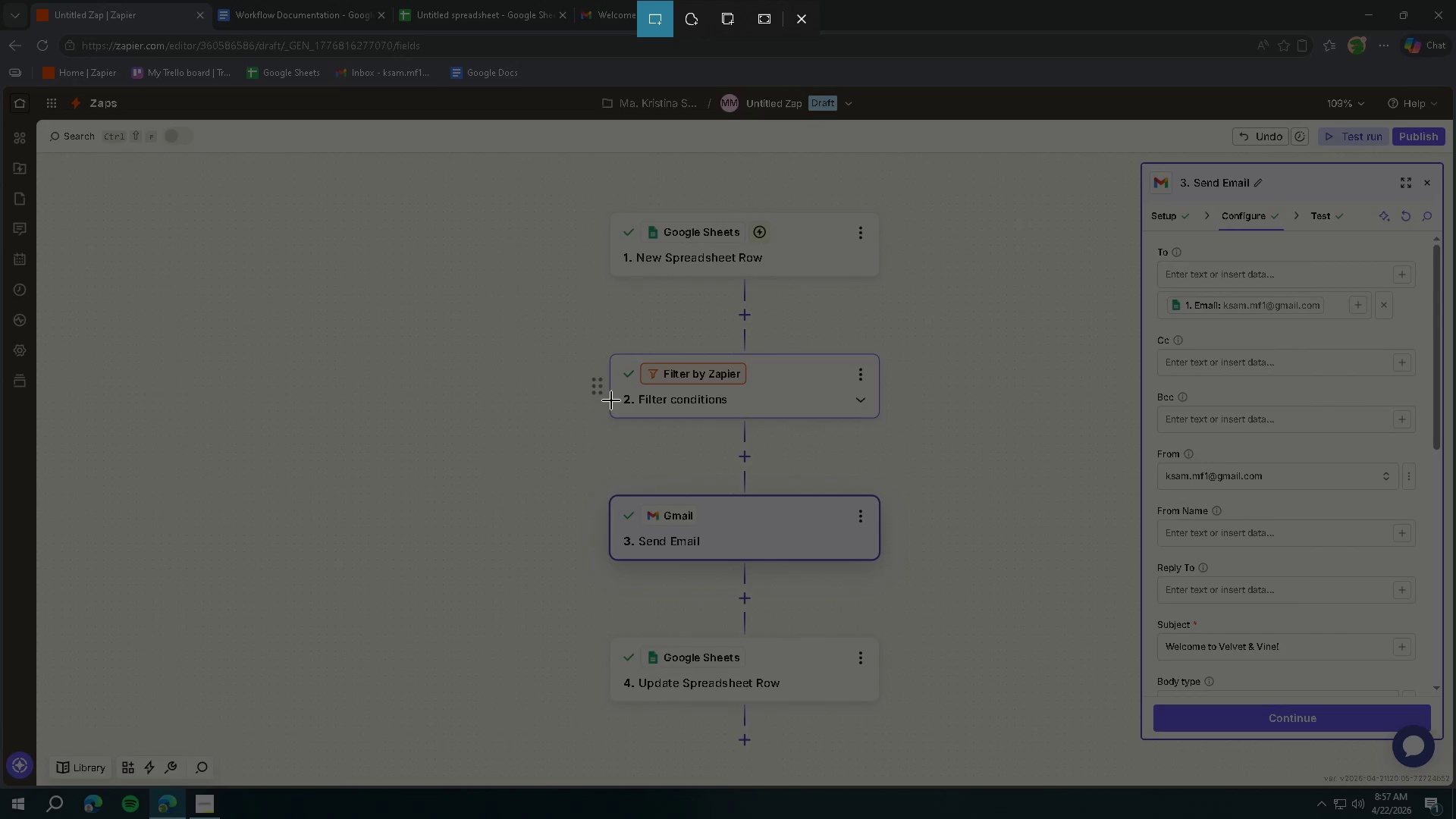 
key(Escape)
 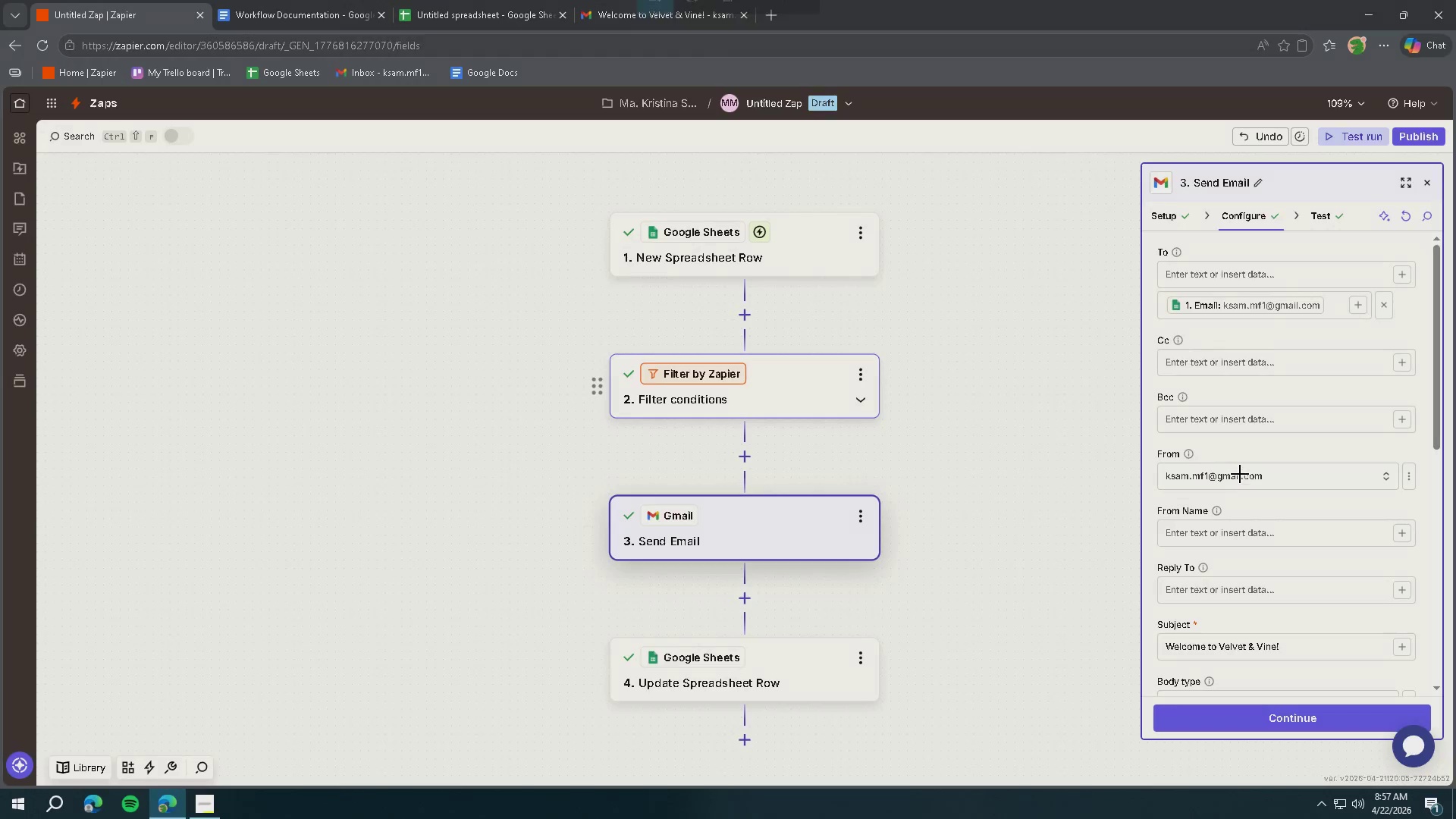 
scroll: coordinate [1257, 499], scroll_direction: down, amount: 11.0
 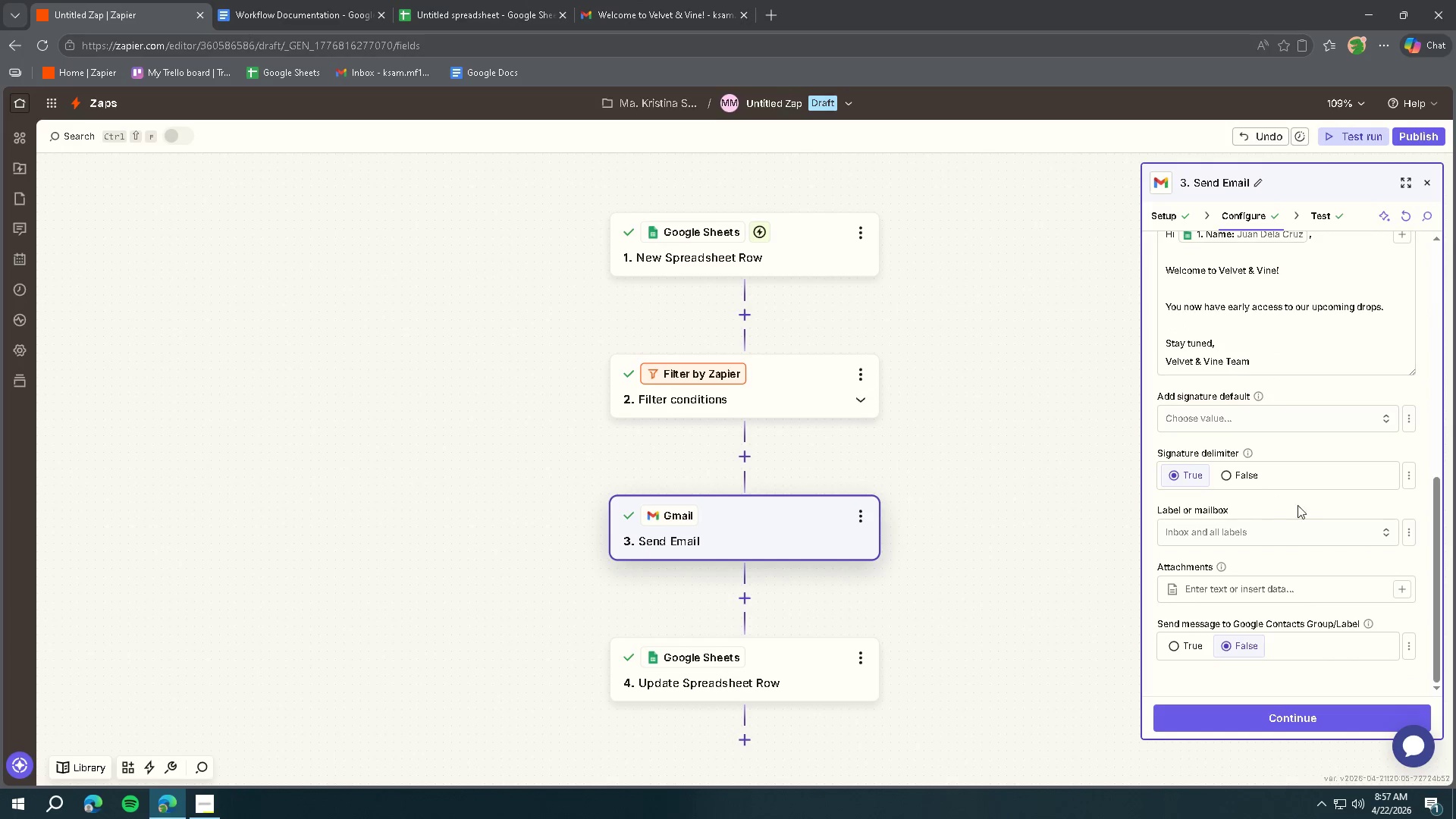 
scroll: coordinate [1334, 520], scroll_direction: up, amount: 13.0
 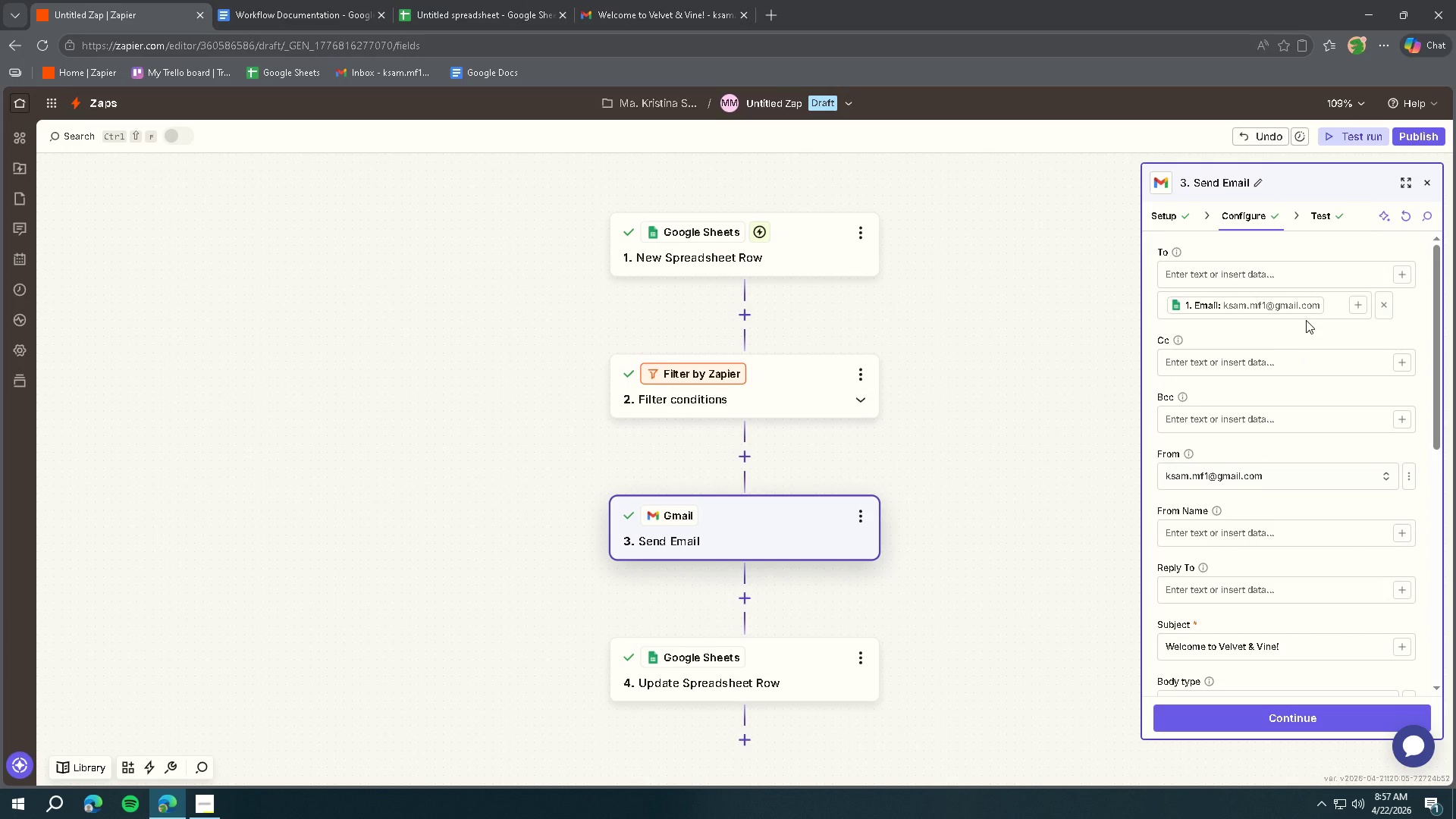 
key(Meta+Shift+S)
 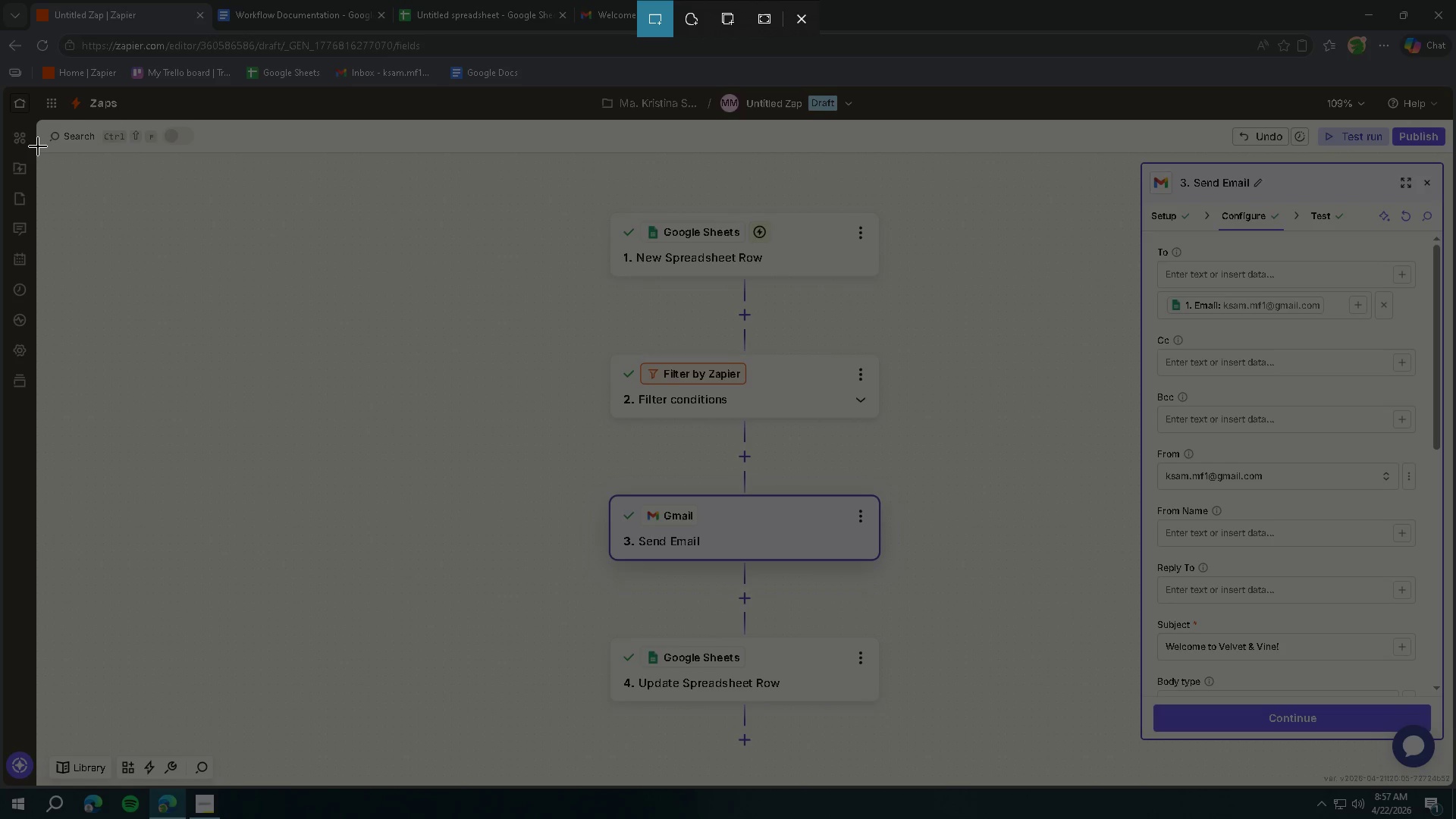 
left_click_drag(start_coordinate=[42, 123], to_coordinate=[1451, 783])
 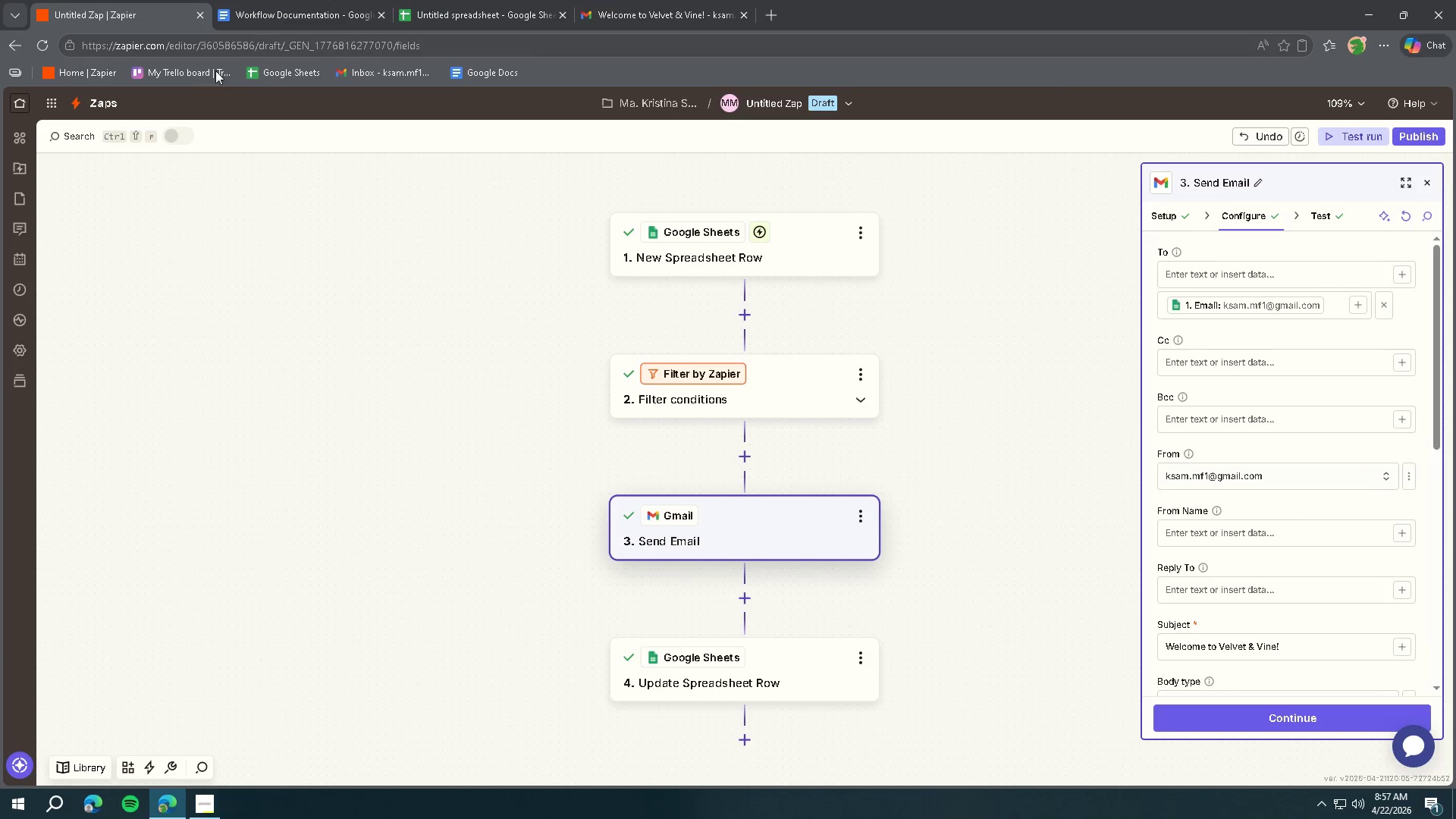 
left_click([259, 20])
 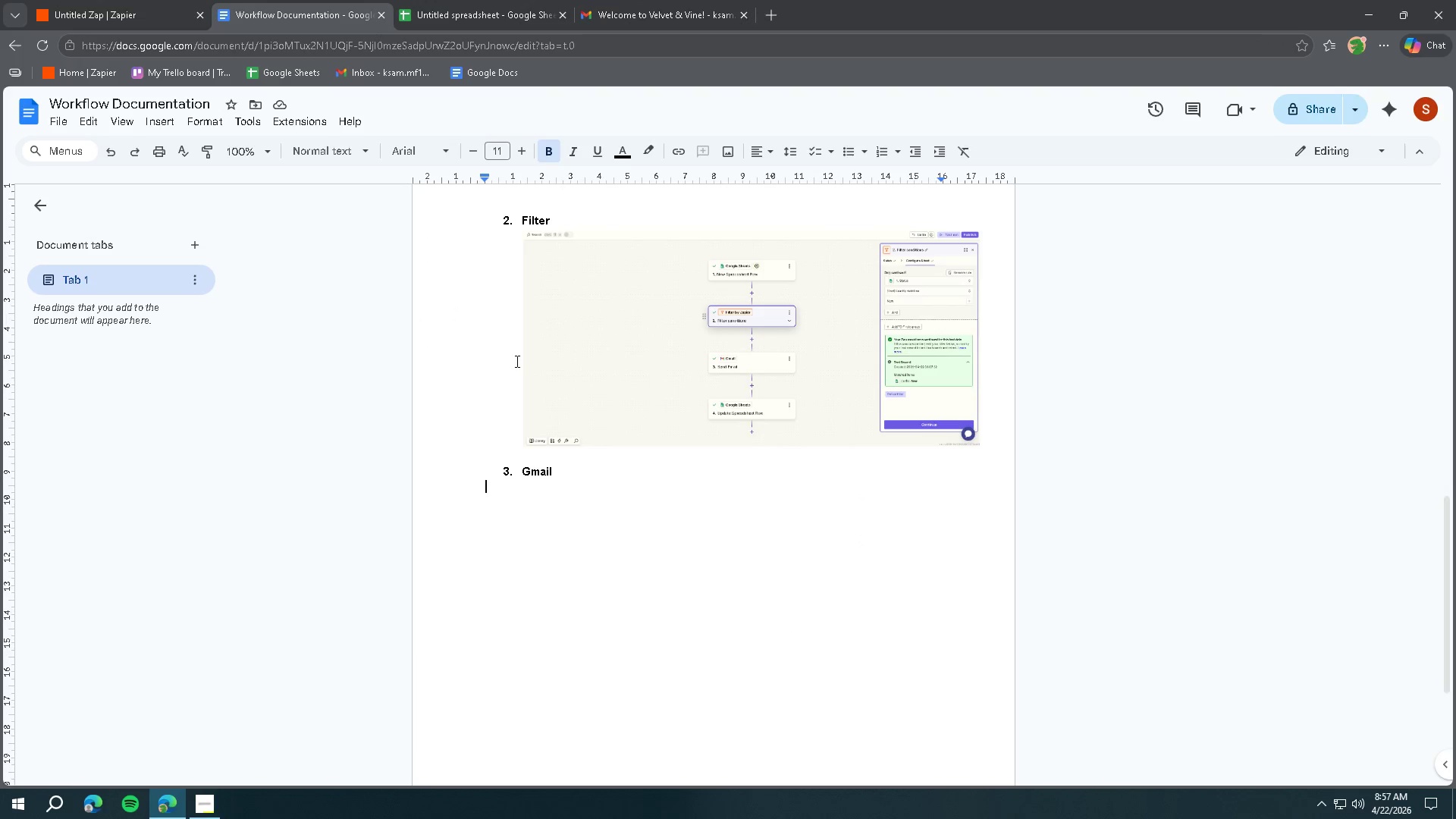 
key(Control+V)
 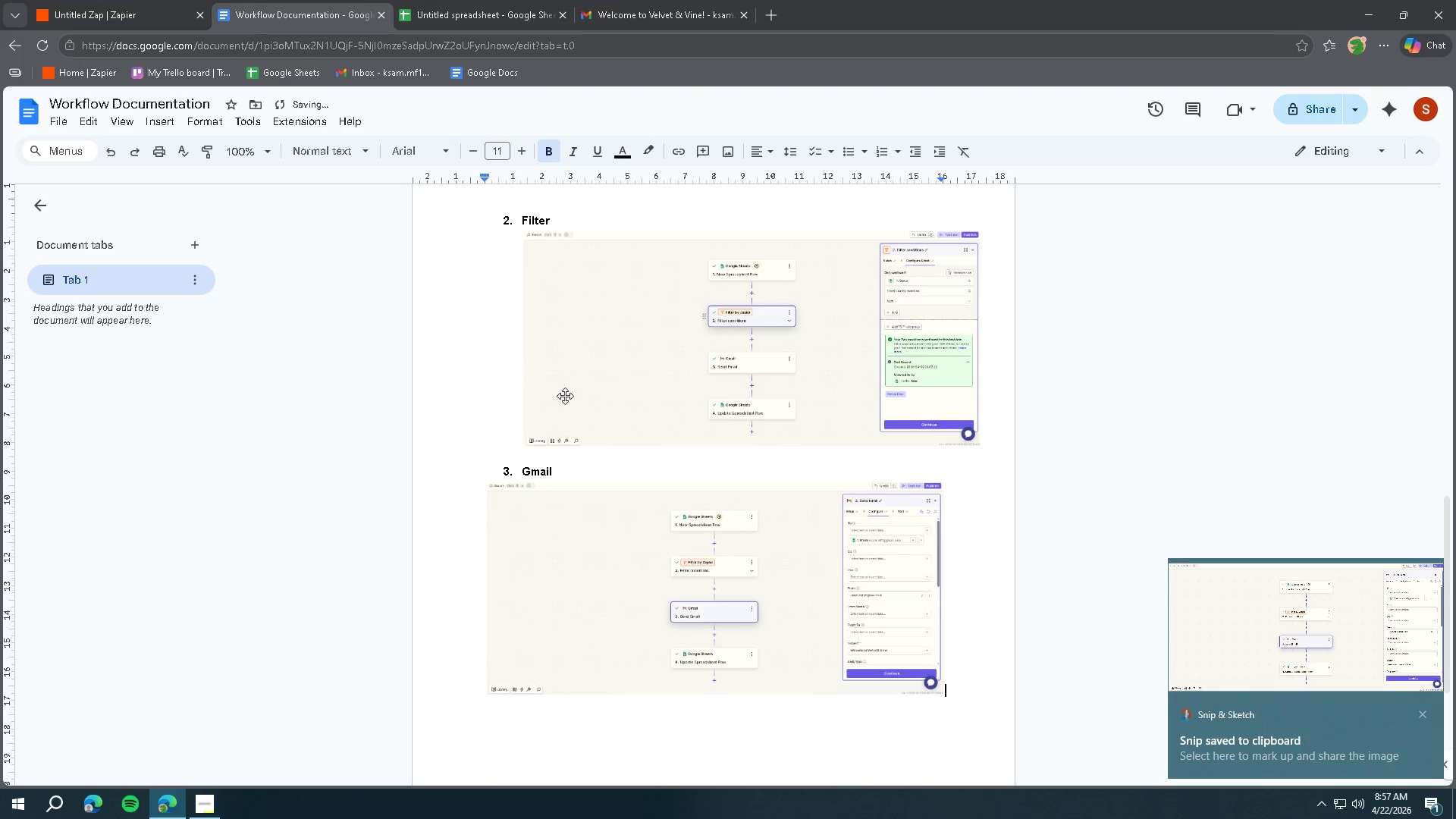 
scroll: coordinate [713, 457], scroll_direction: down, amount: 5.0
 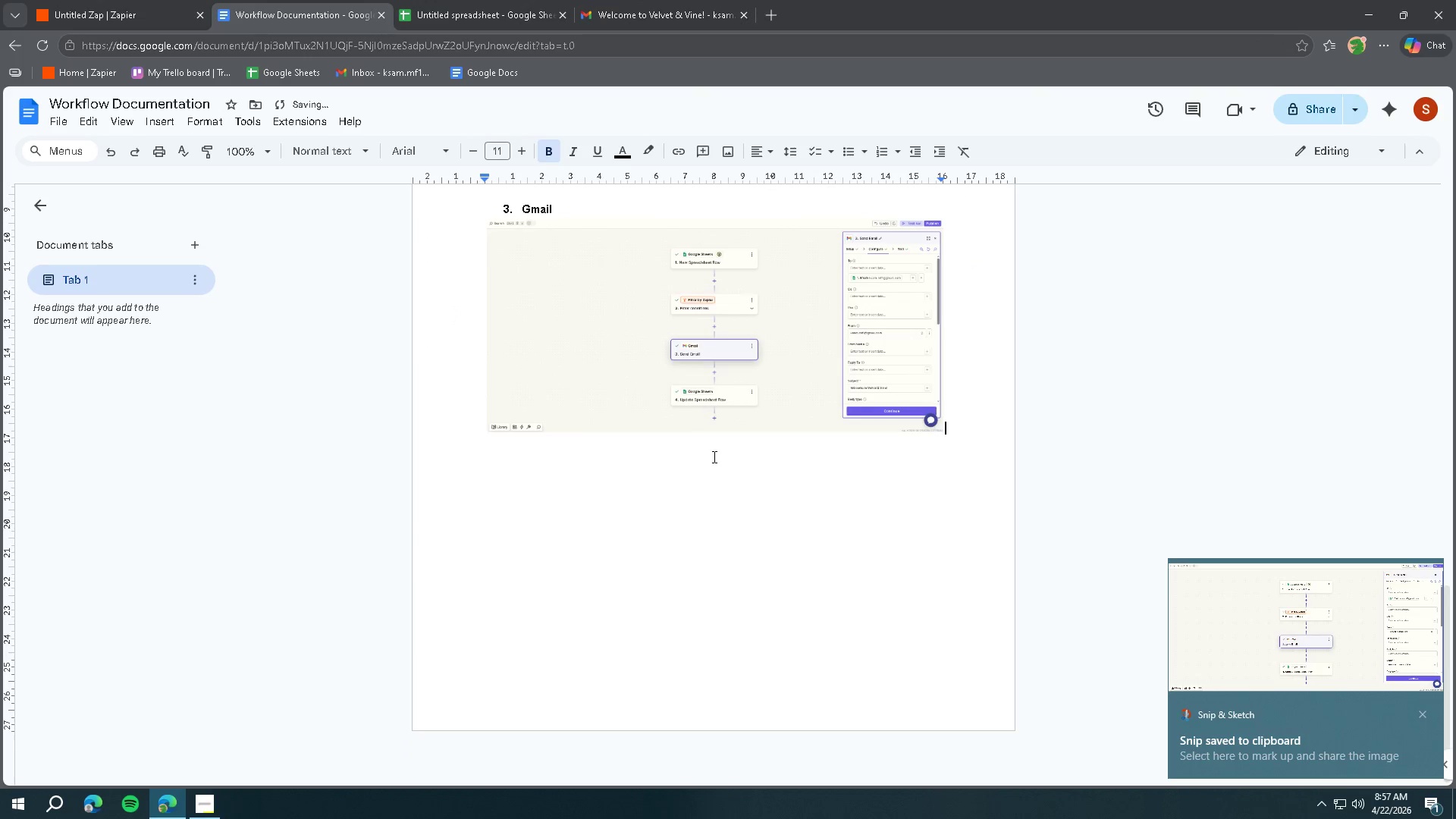 
key(Enter)
 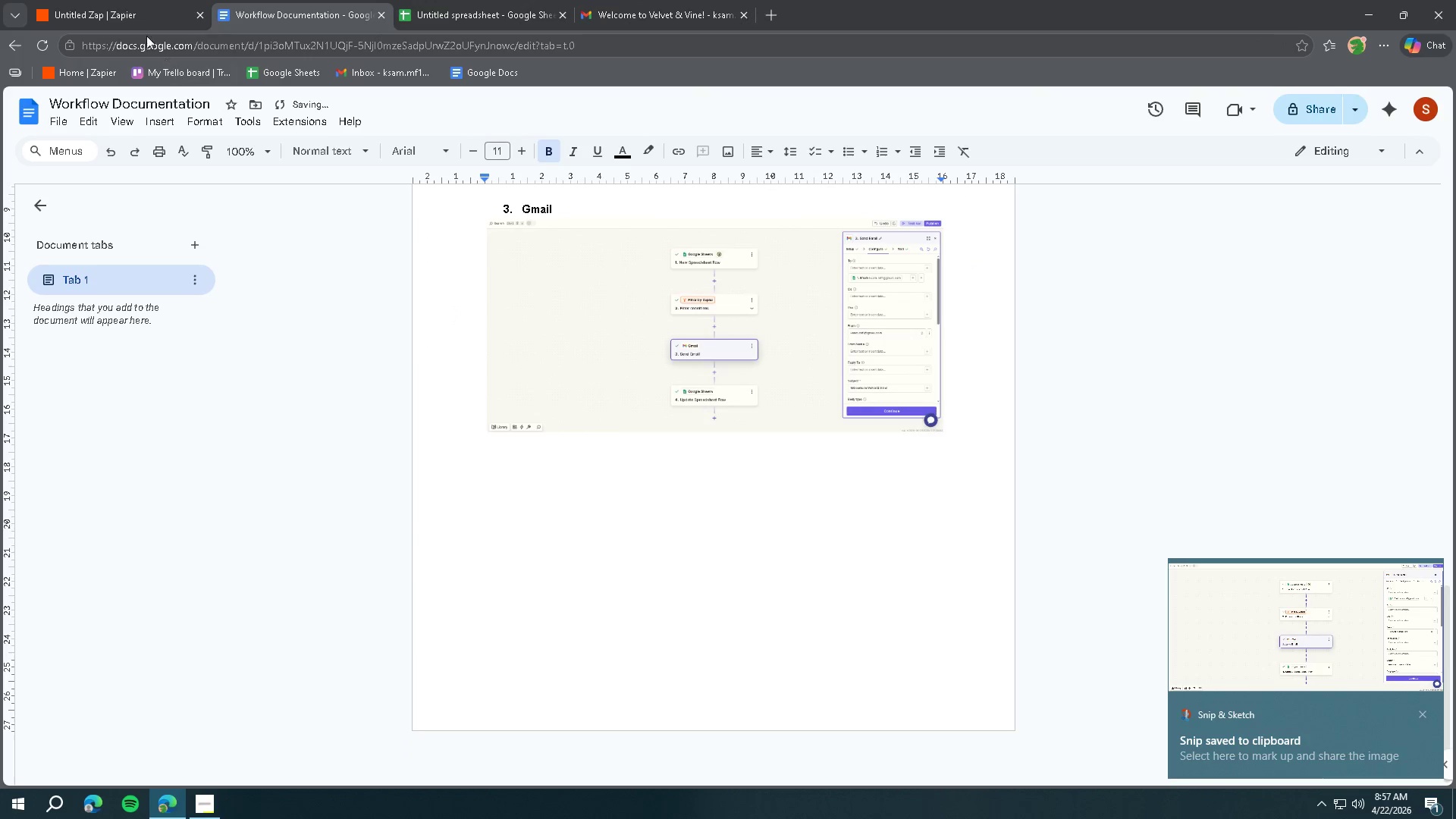 
left_click([136, 23])
 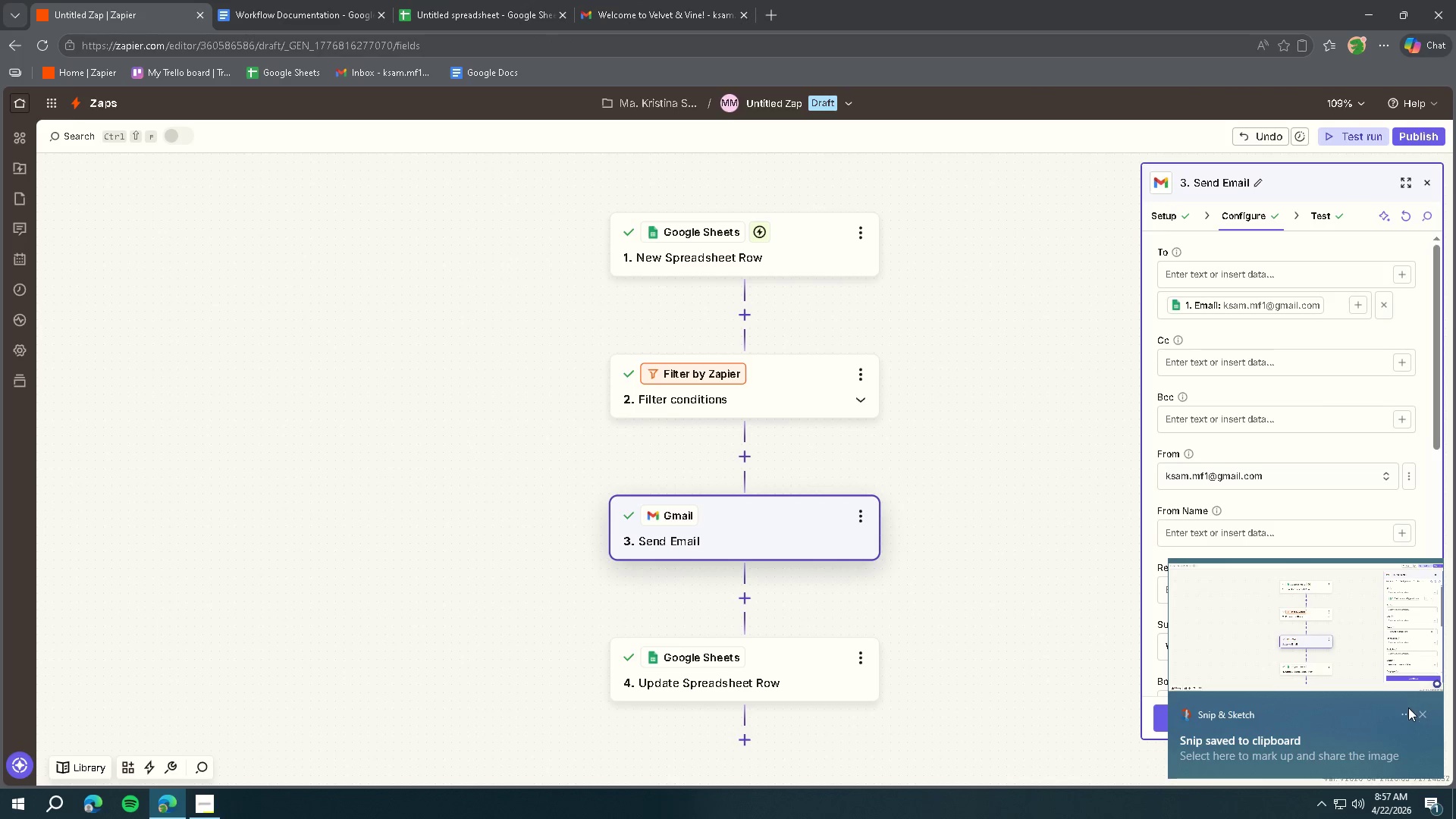 
left_click([1420, 713])
 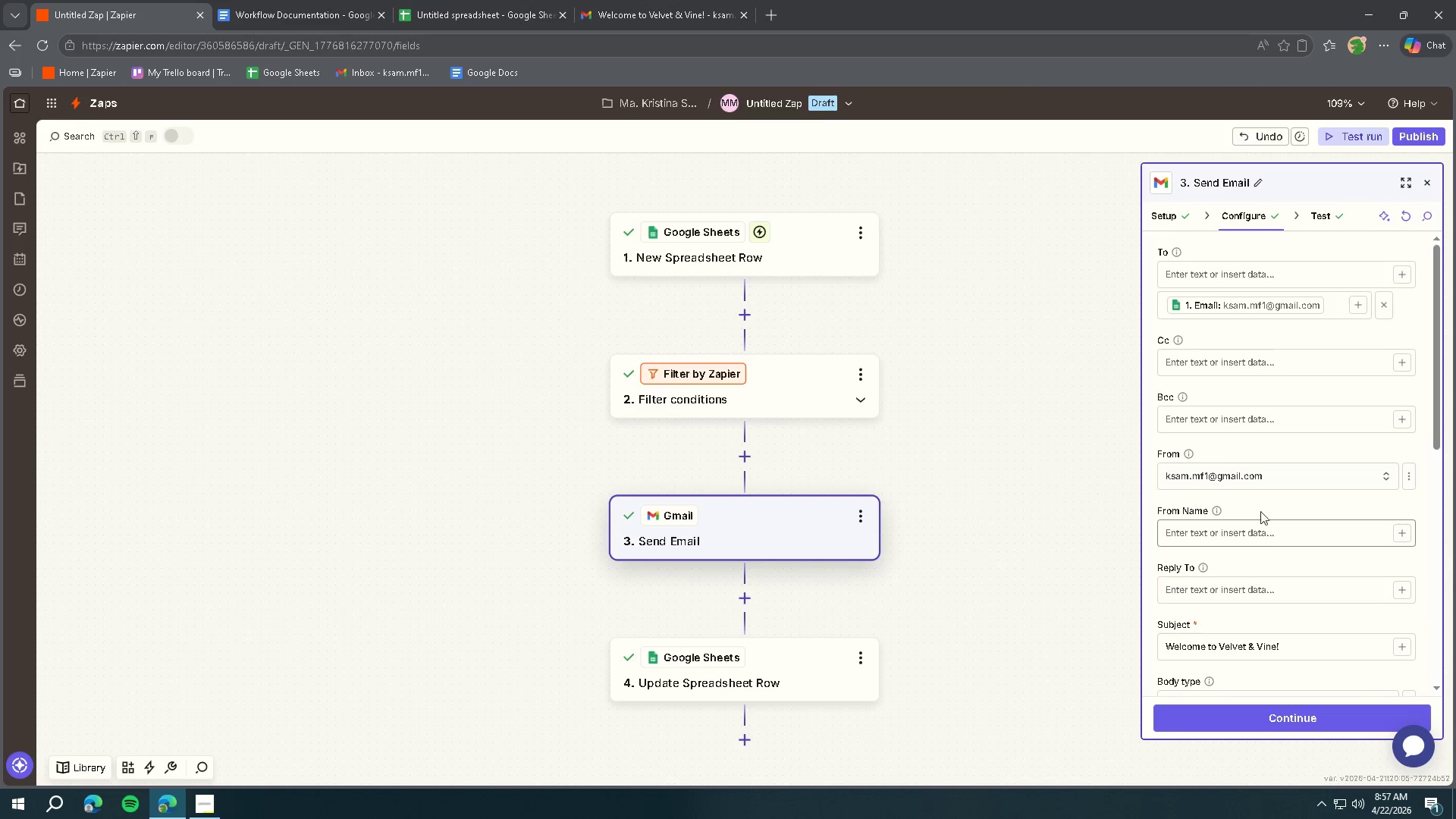 
scroll: coordinate [1263, 470], scroll_direction: down, amount: 8.0
 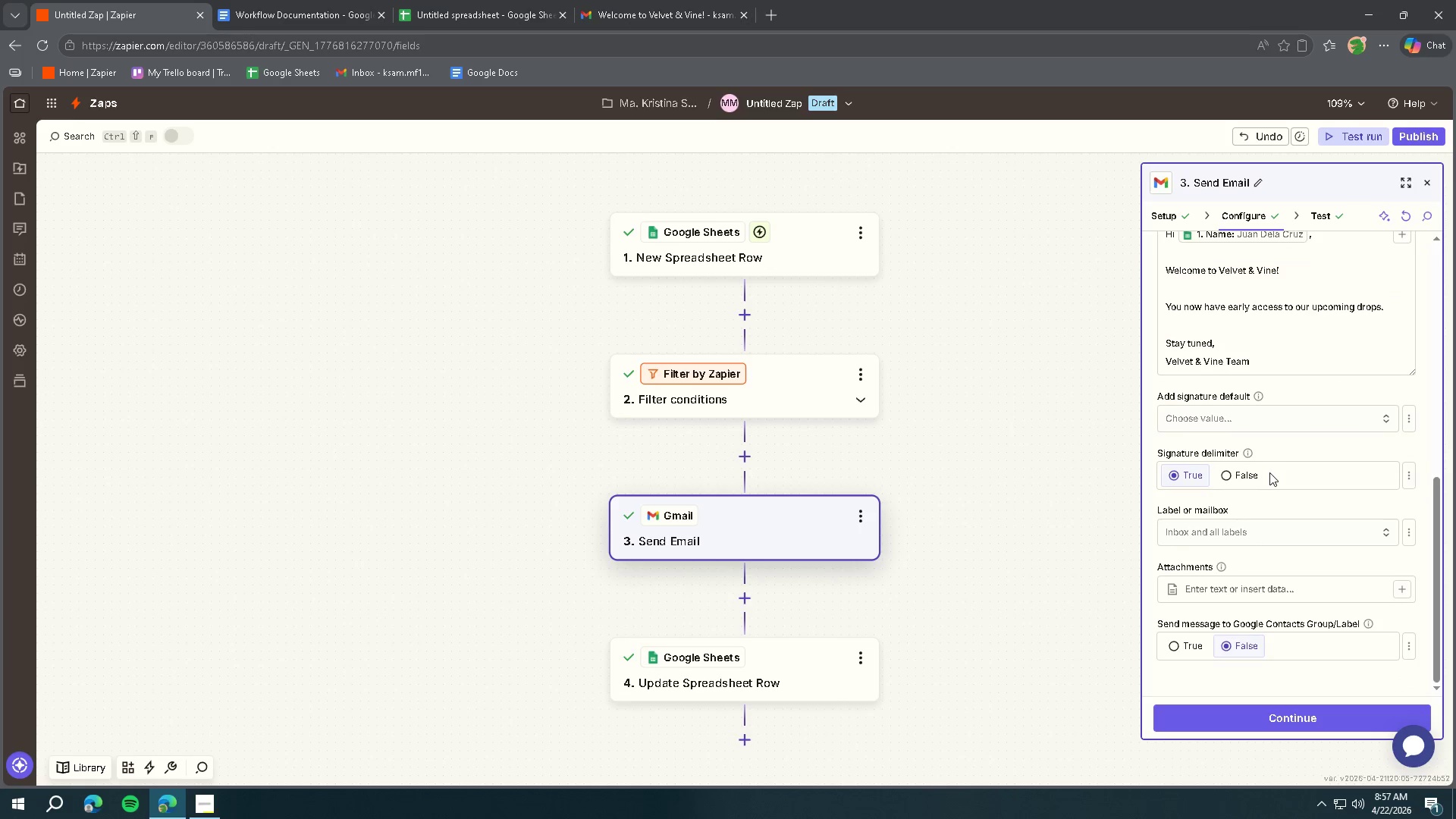 
scroll: coordinate [1269, 472], scroll_direction: up, amount: 1.0
 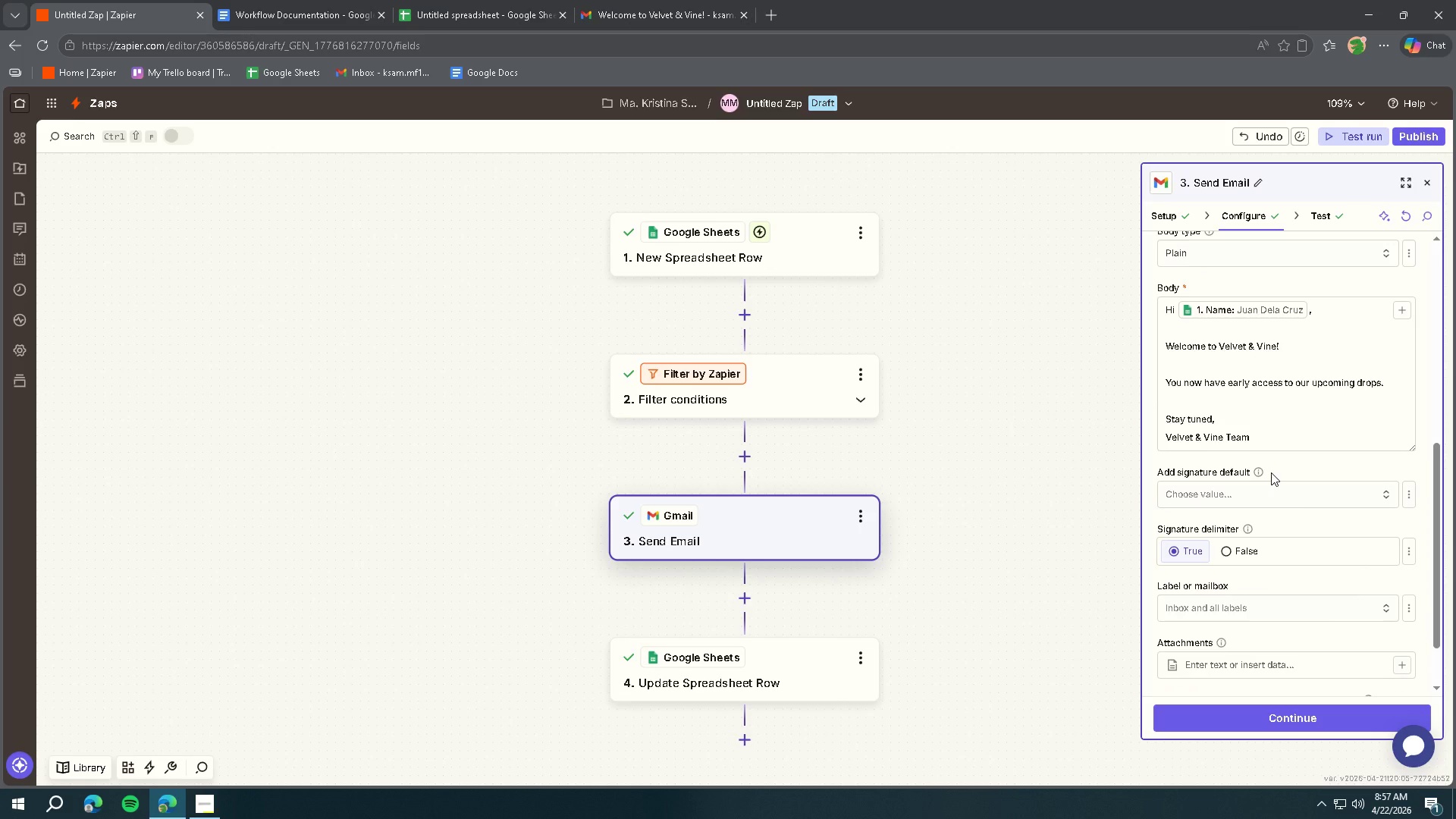 
key(Meta+Shift+ShiftLeft)
 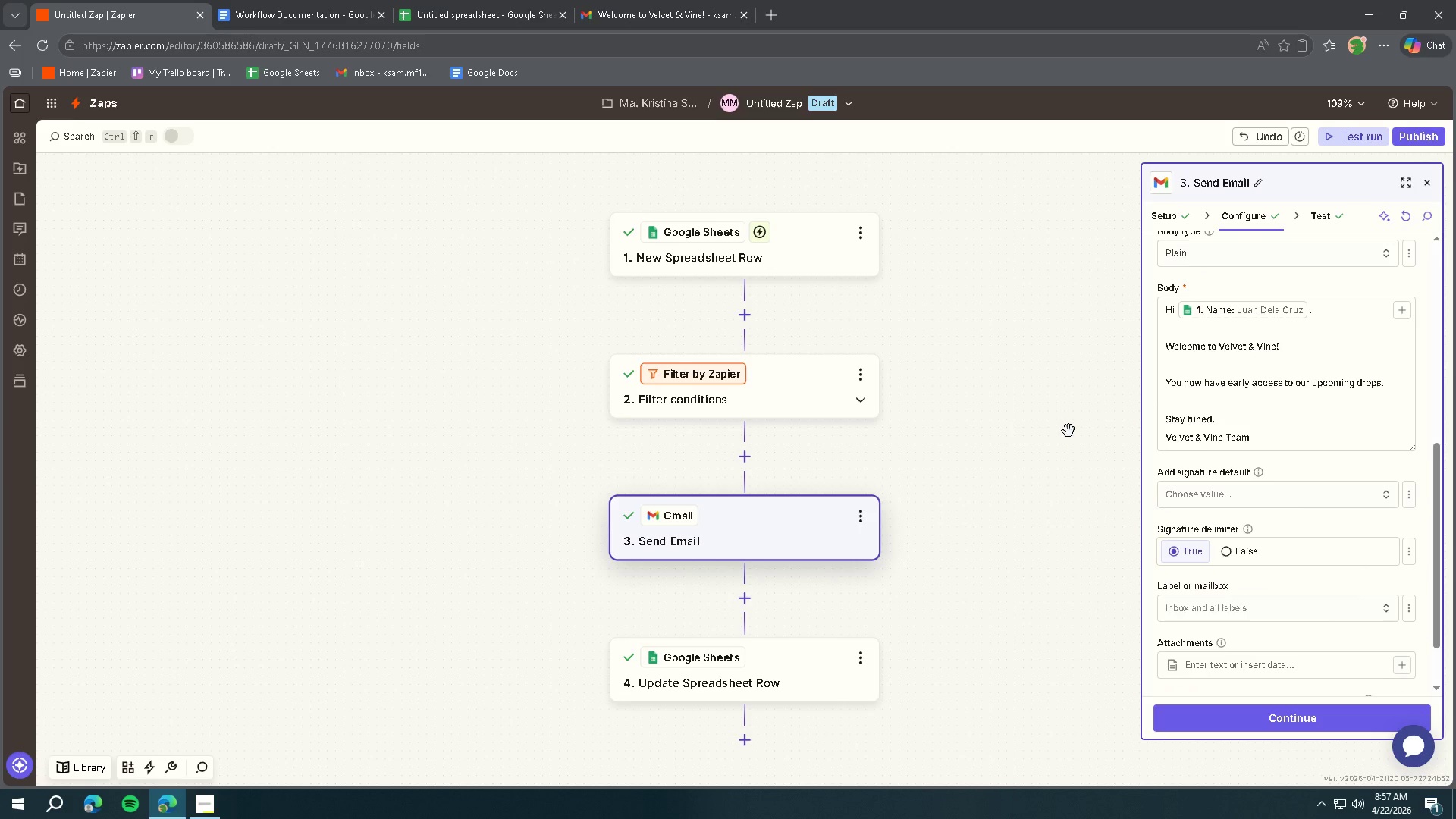 
key(Meta+Shift+S)
 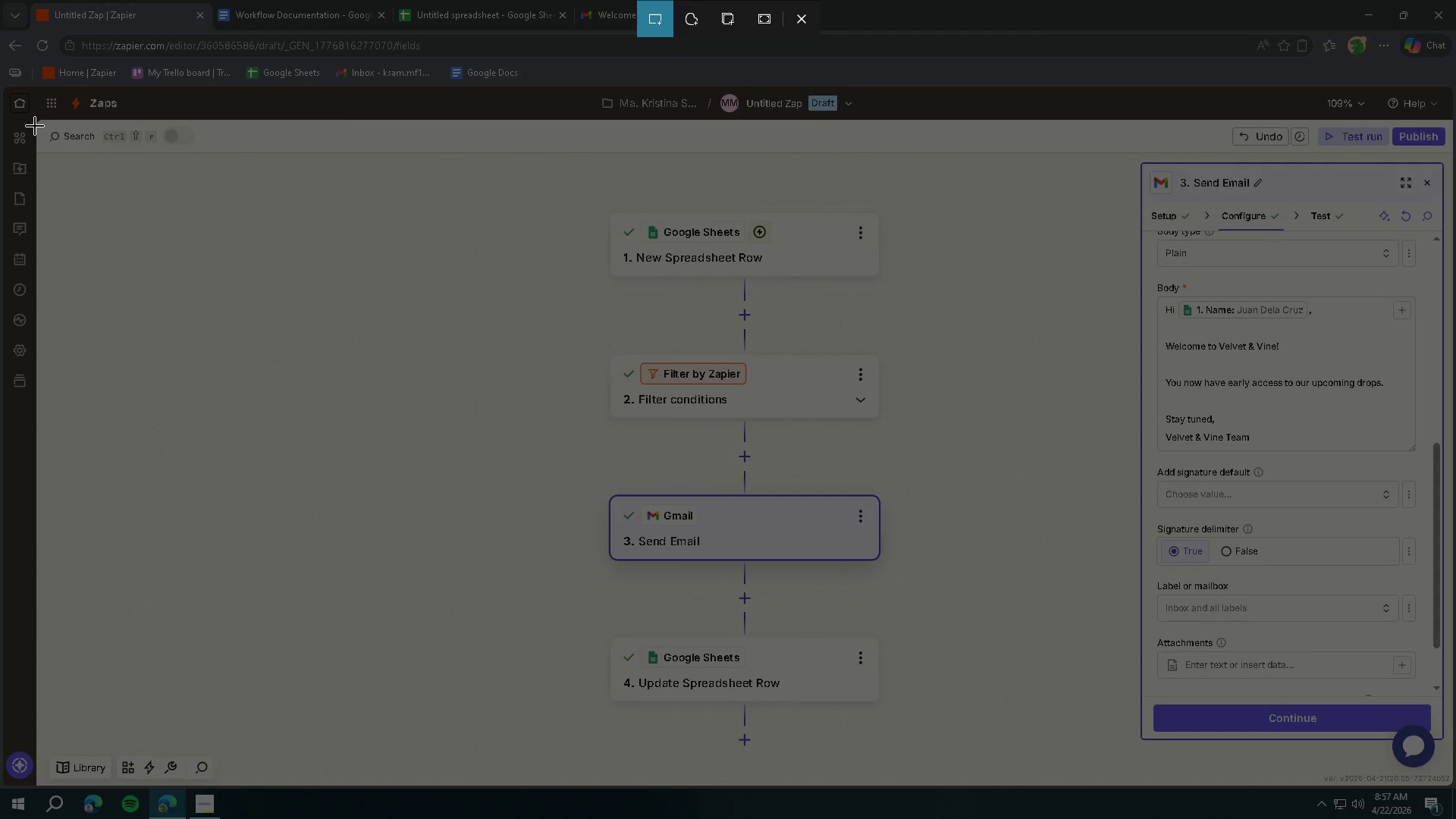 
left_click_drag(start_coordinate=[39, 124], to_coordinate=[1451, 783])
 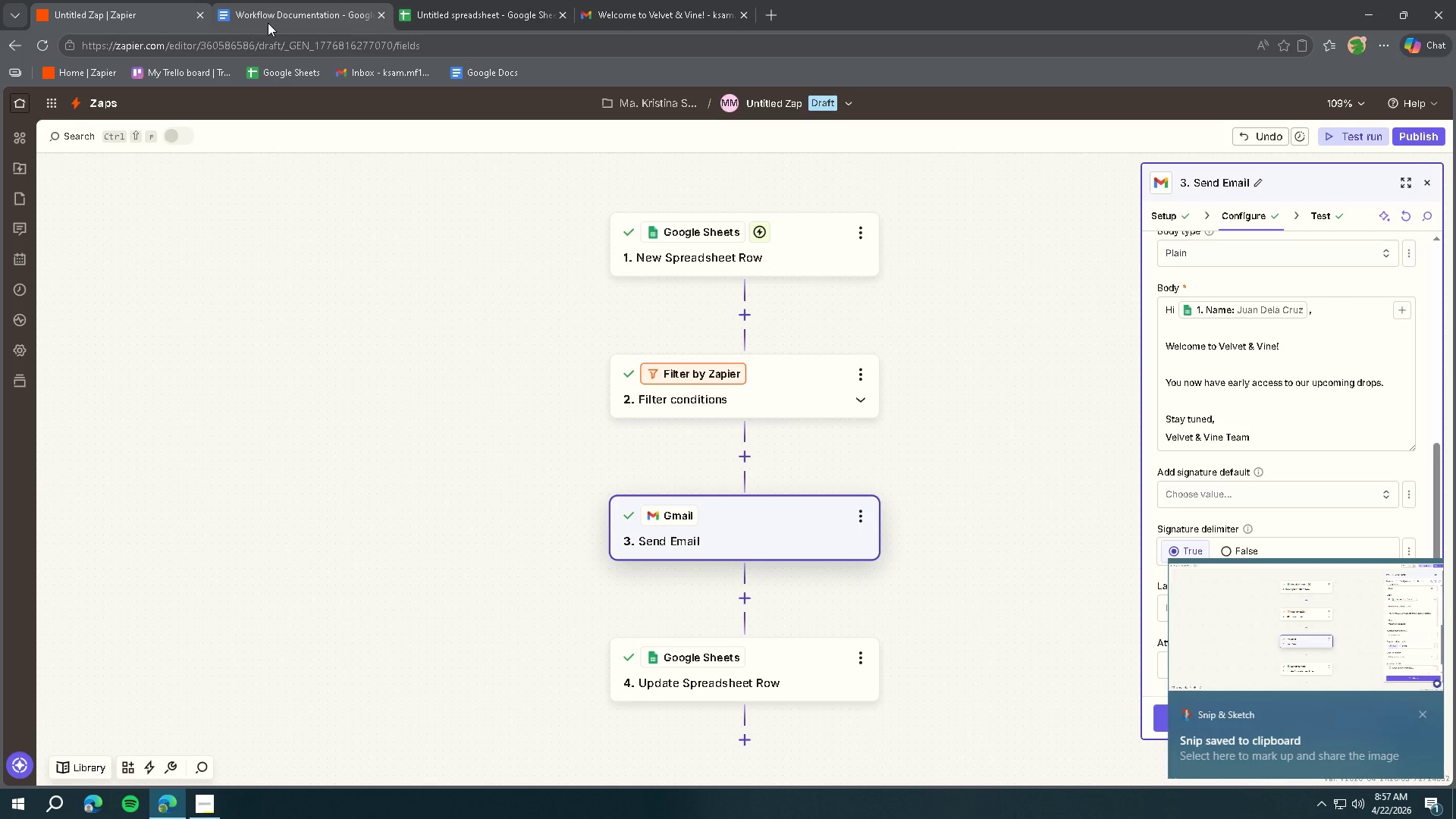 
left_click([268, 23])
 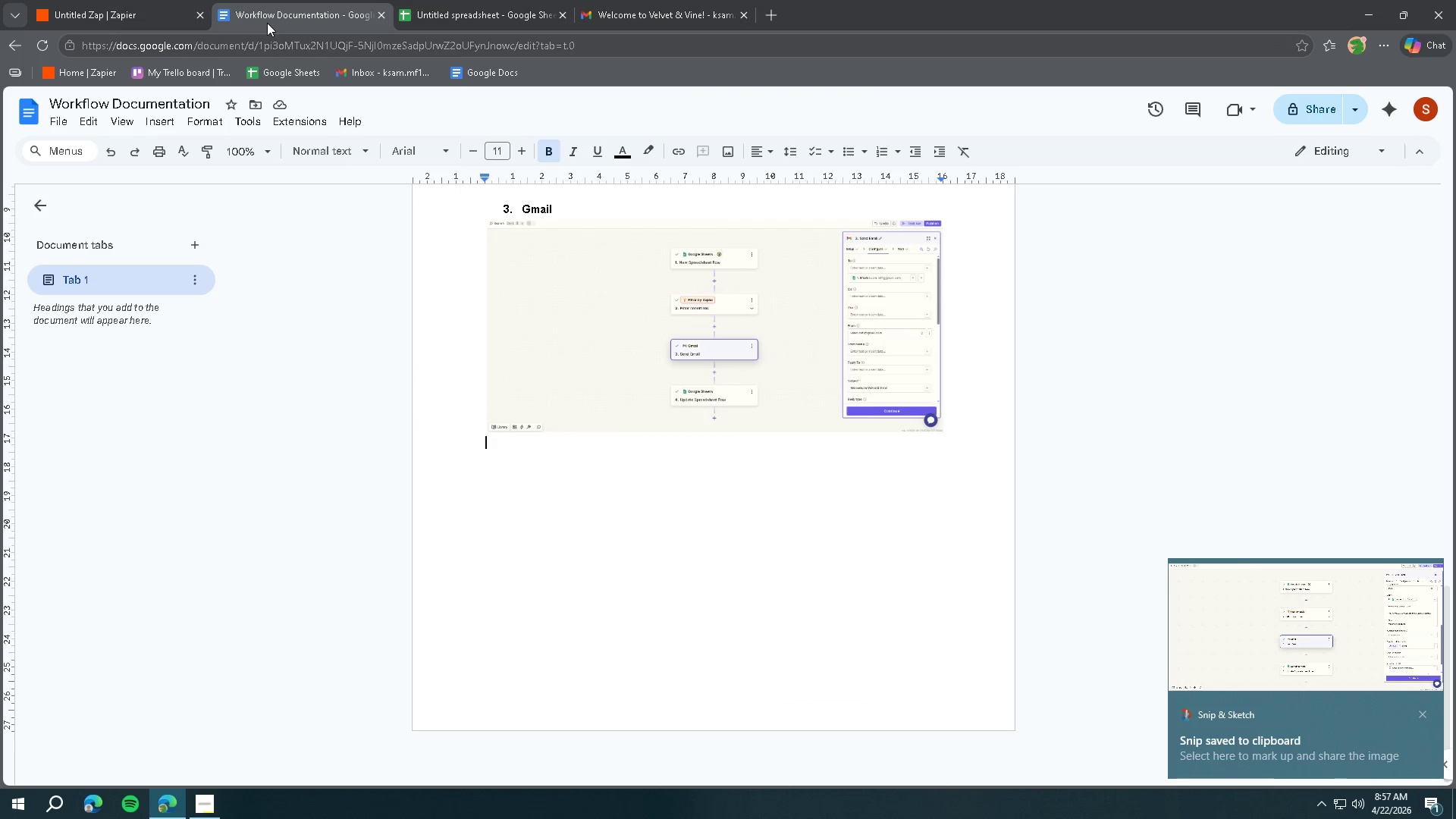 
left_click([133, 25])
 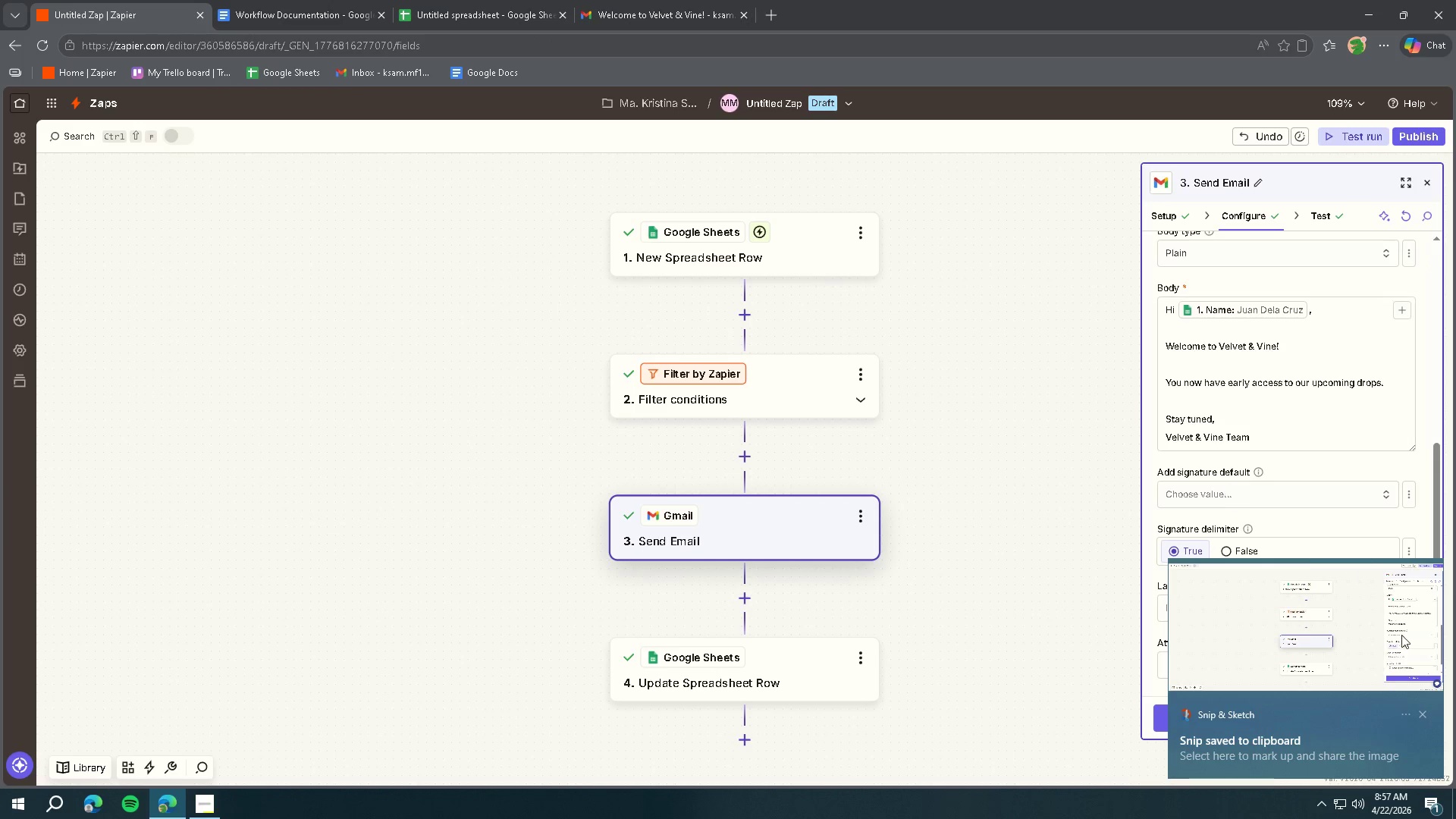 
left_click([1423, 719])
 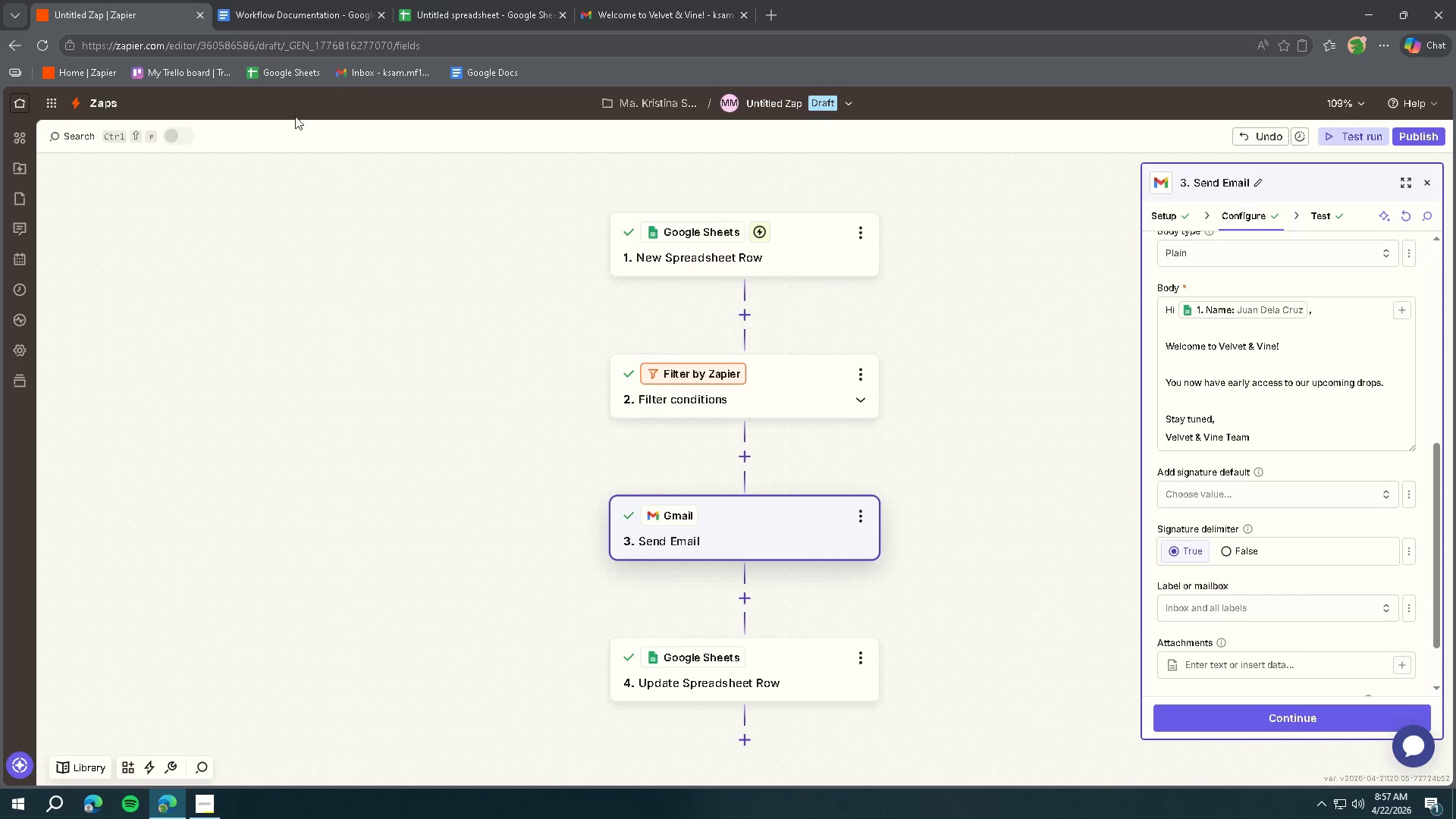 
left_click([270, 26])
 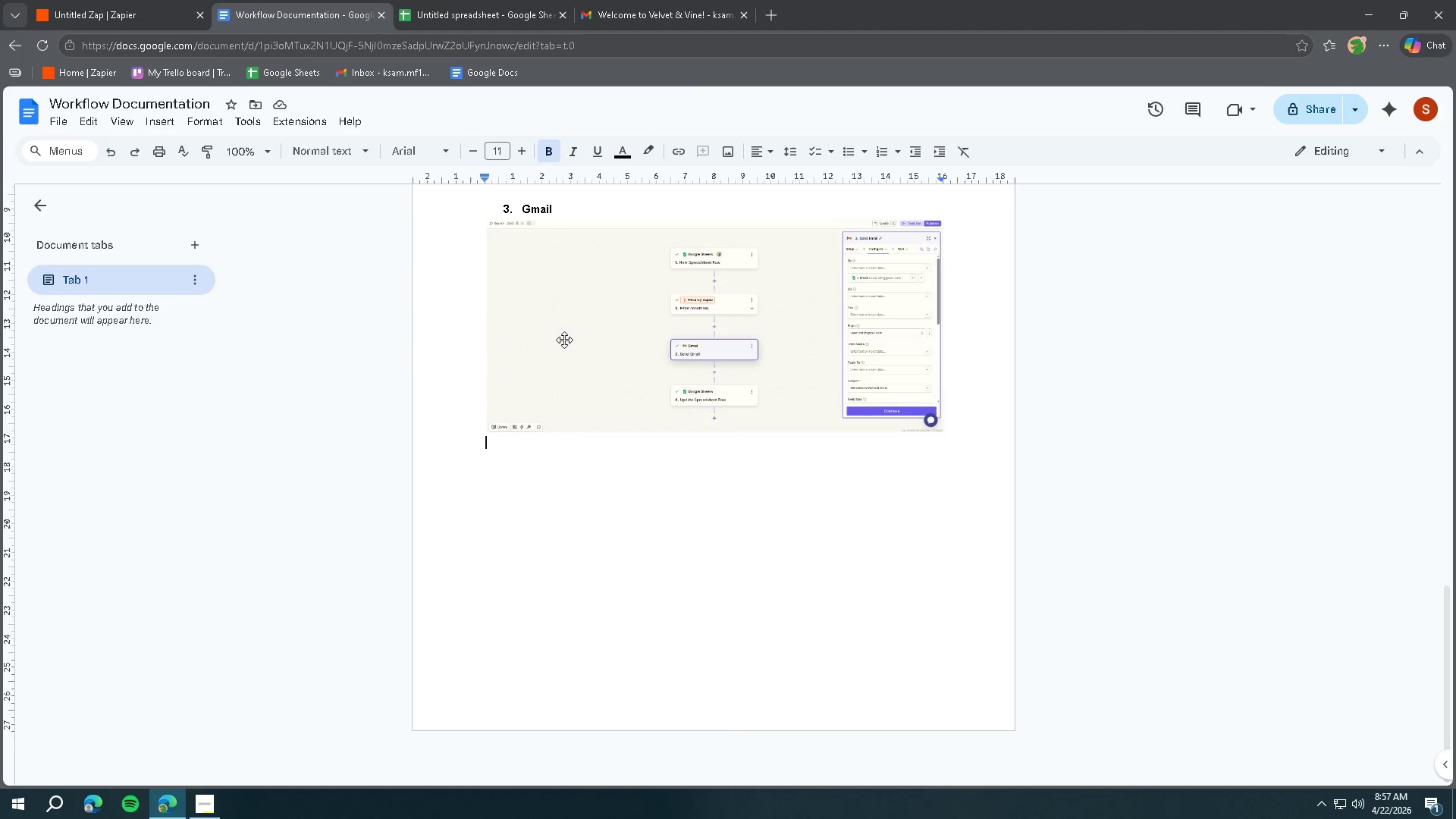 
key(Control+V)
 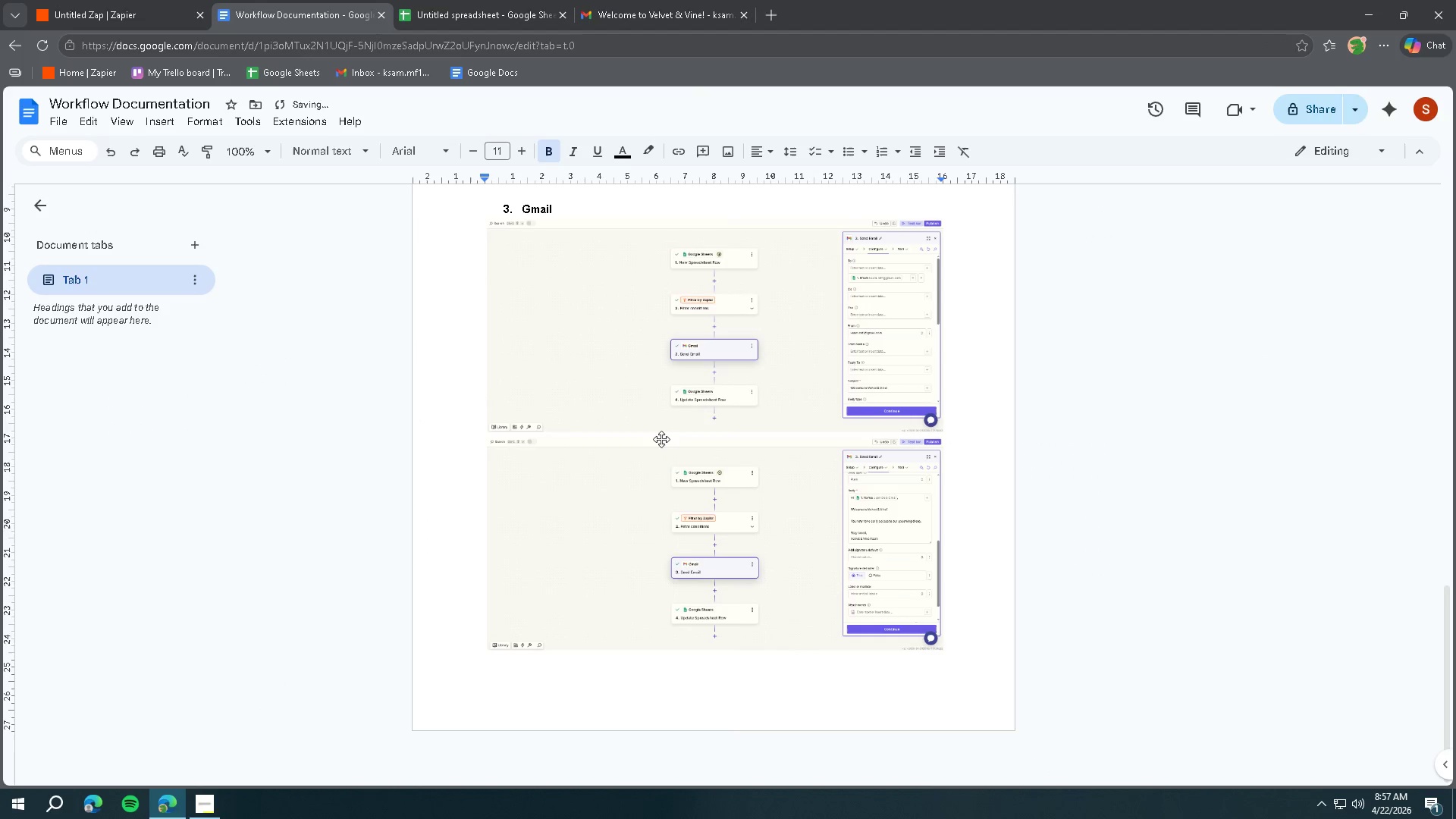 
scroll: coordinate [736, 480], scroll_direction: down, amount: 2.0
 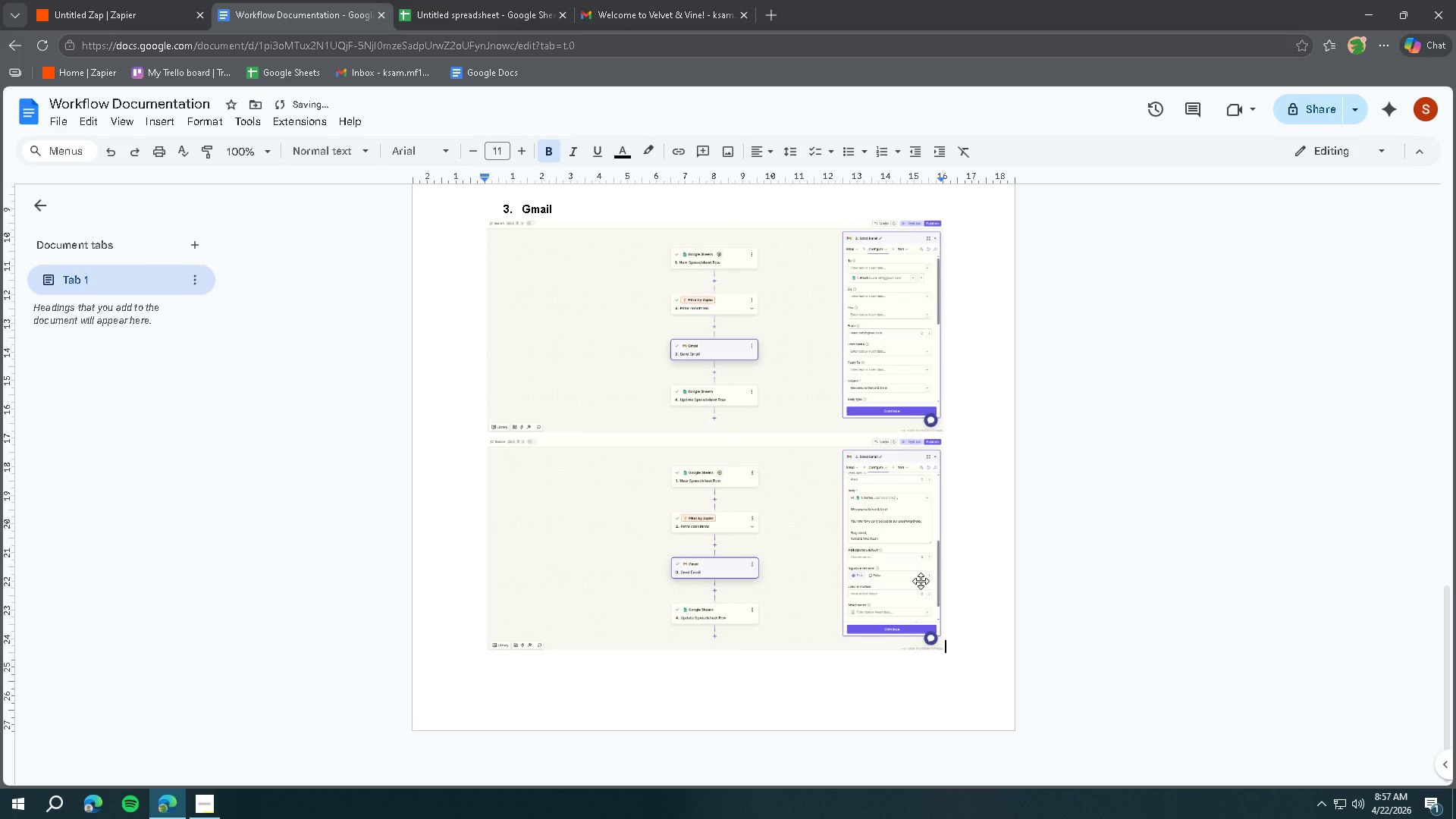 
key(Enter)
 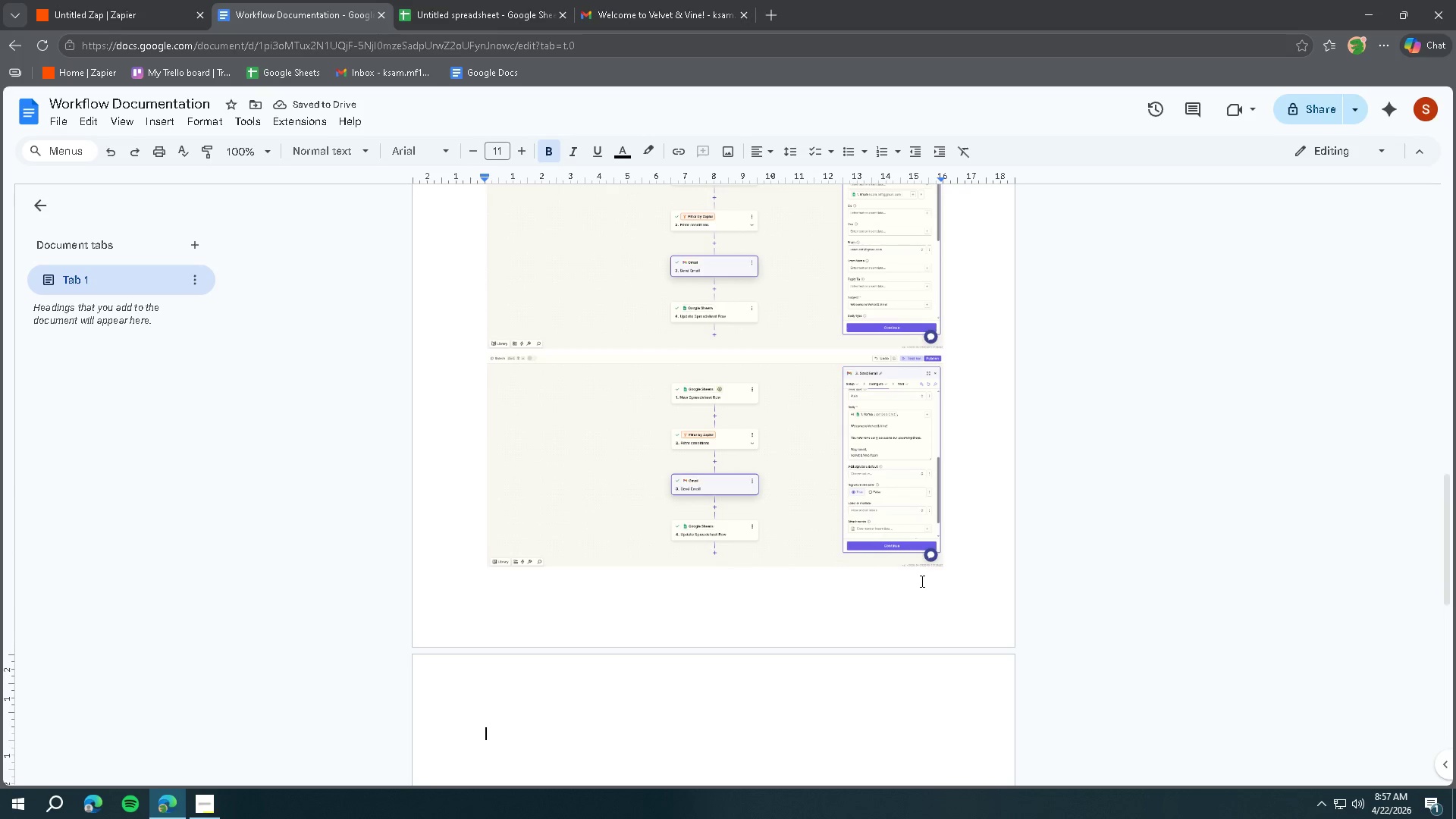 
type(4. Google Sheets)
 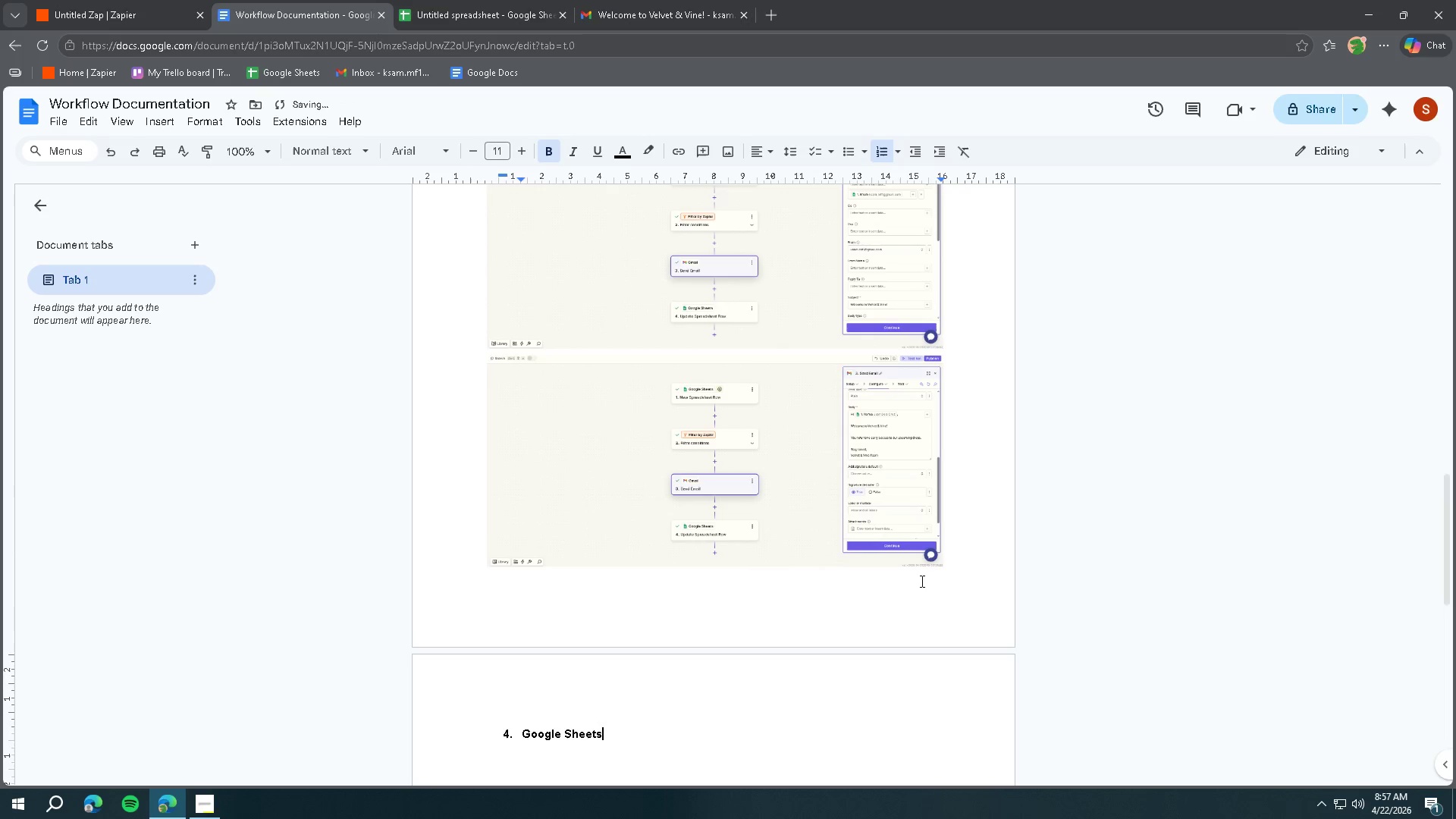 
key(Enter)
 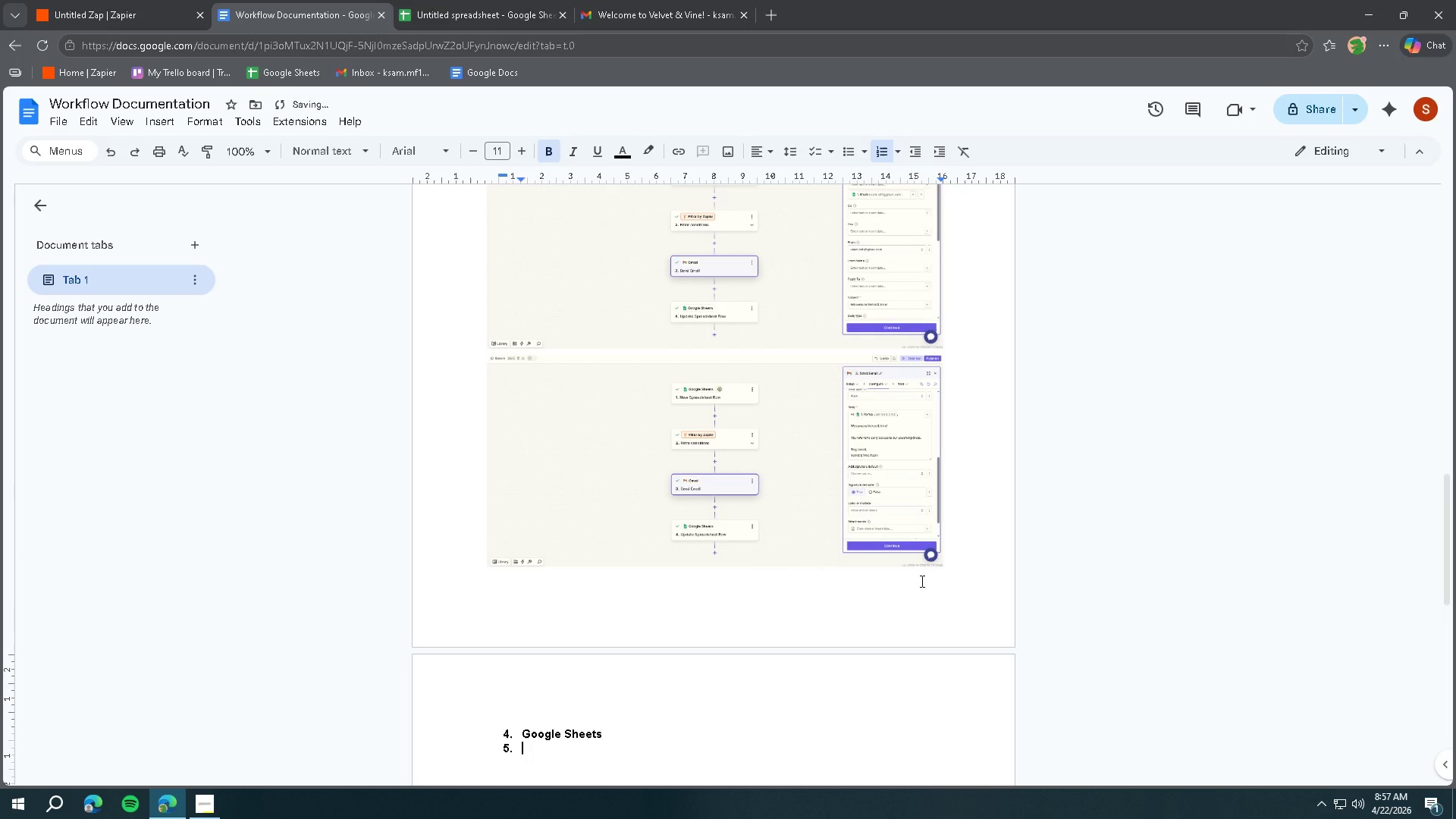 
key(Enter)
 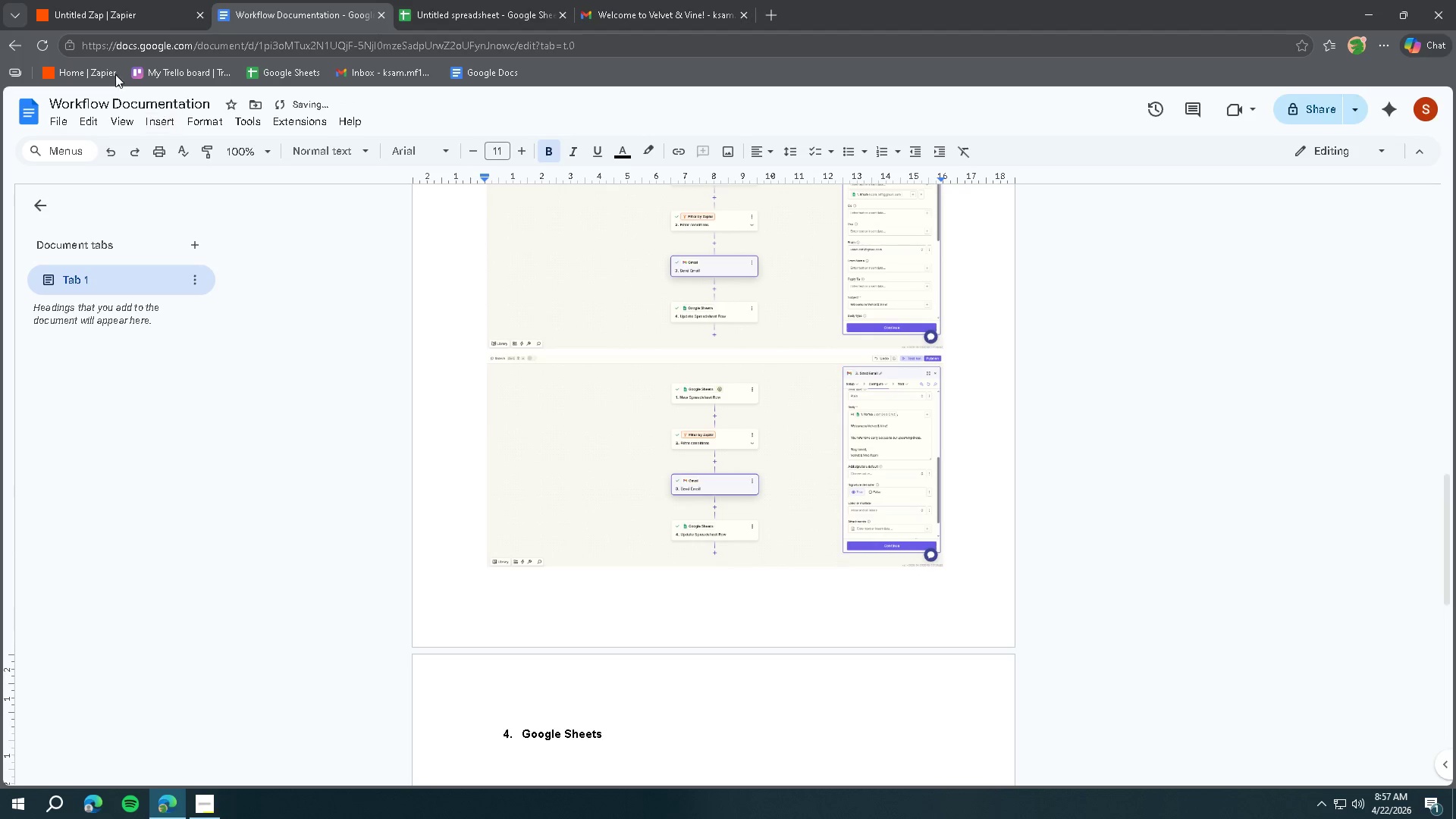 
left_click([84, 20])
 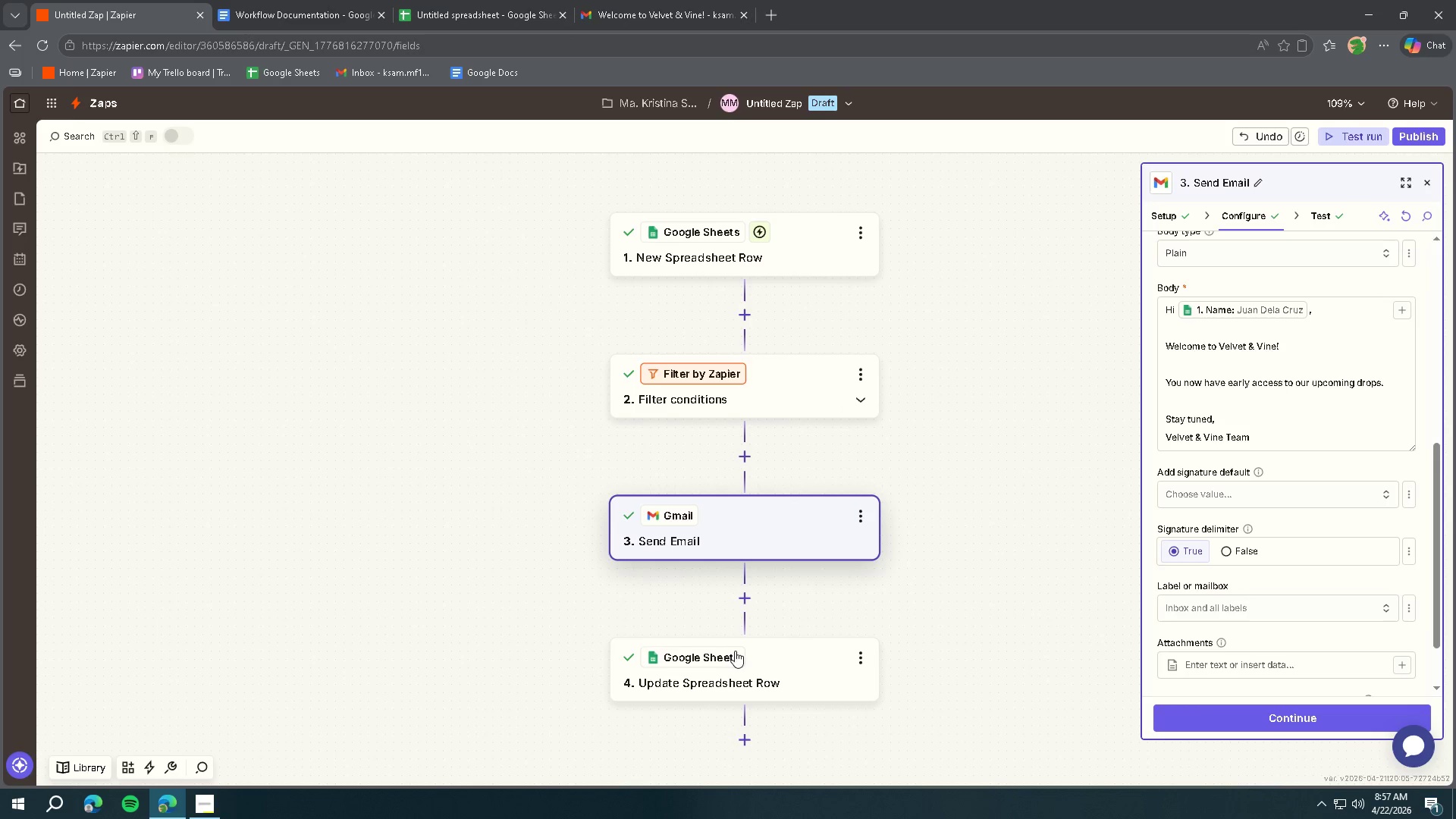 
left_click([776, 682])
 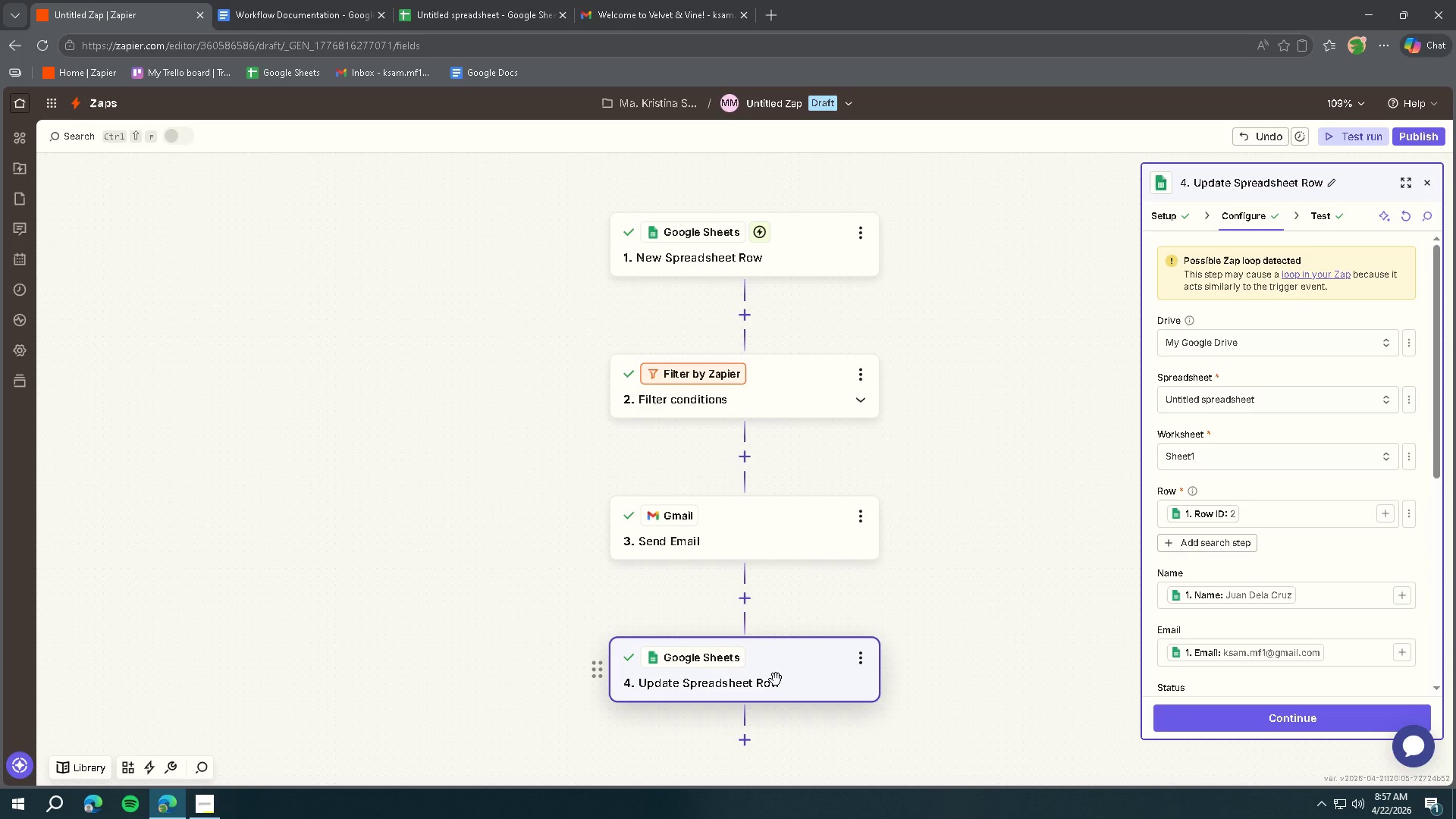 
scroll: coordinate [1204, 525], scroll_direction: down, amount: 1.0
 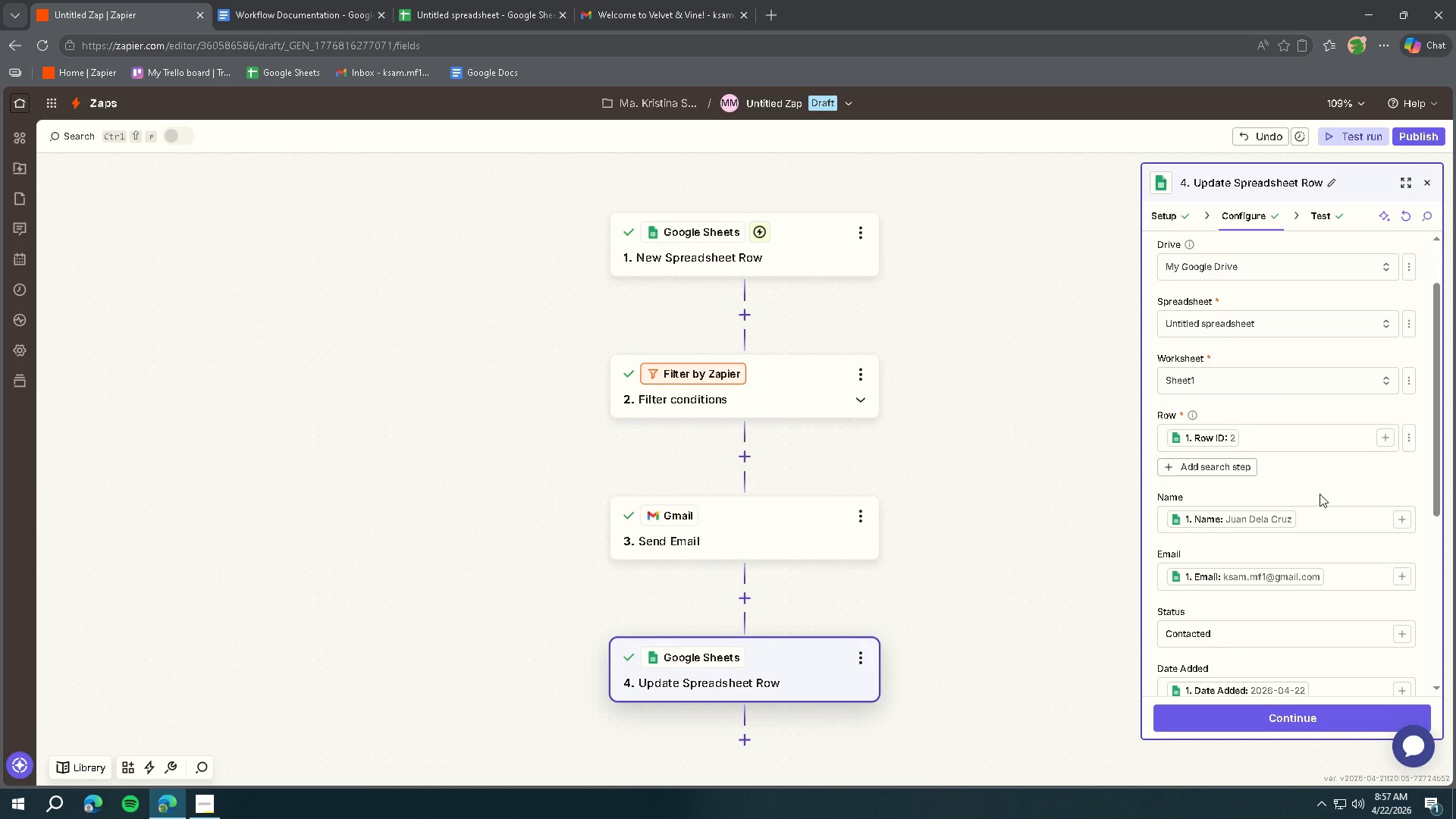 
scroll: coordinate [1368, 483], scroll_direction: up, amount: 2.0
 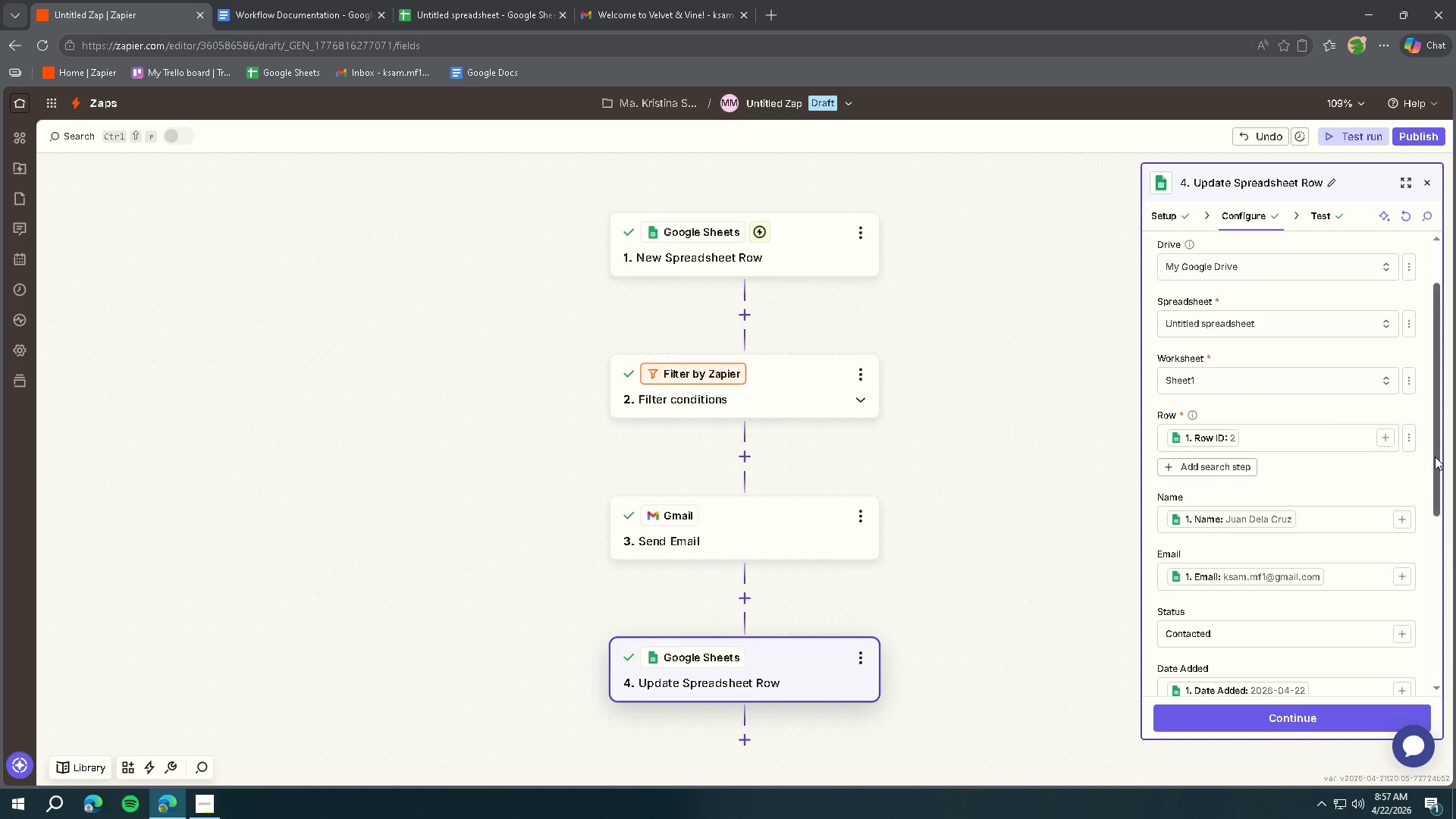 
left_click_drag(start_coordinate=[1436, 456], to_coordinate=[1417, 460])
 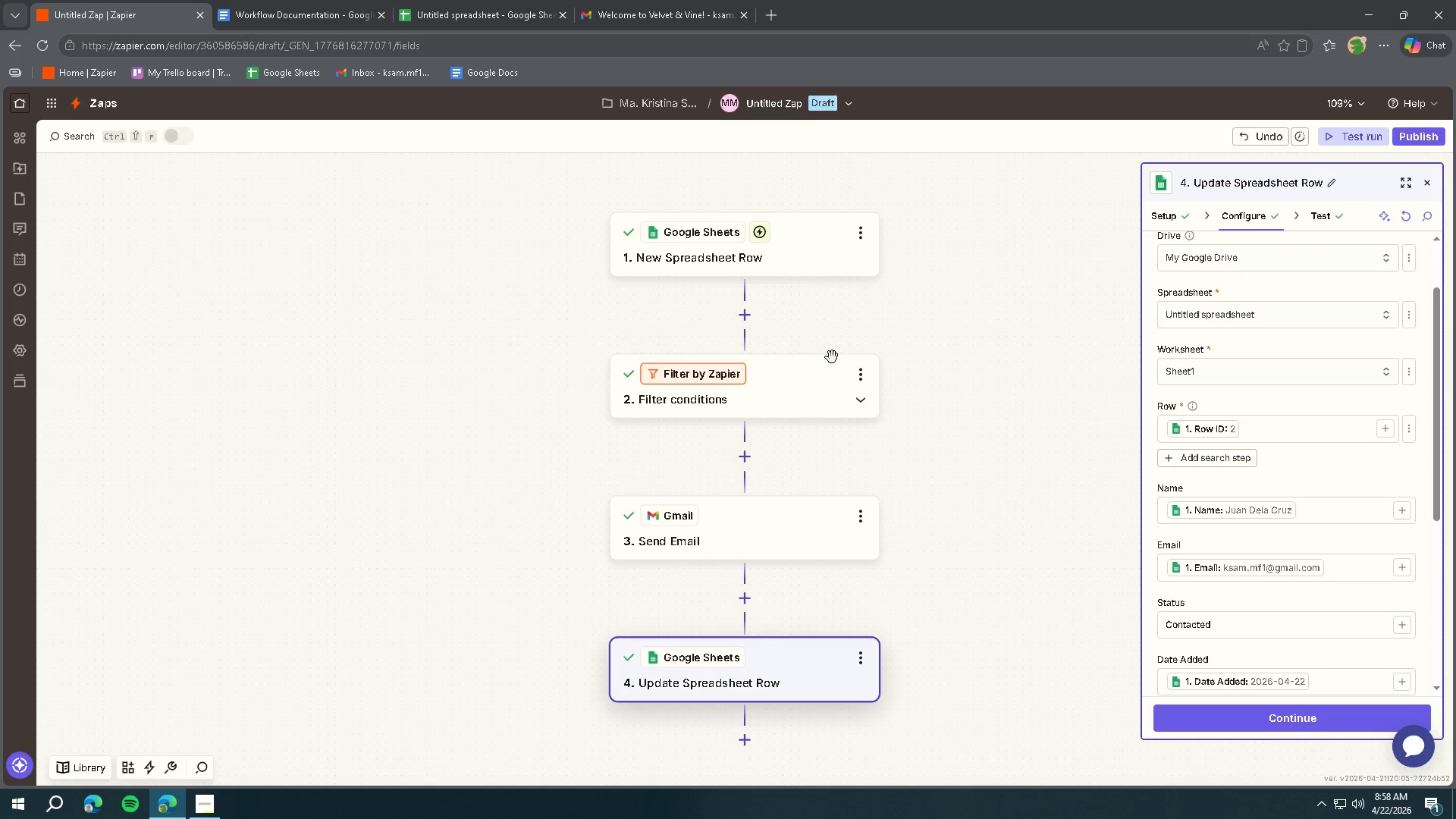 
key(Meta+MetaLeft)
 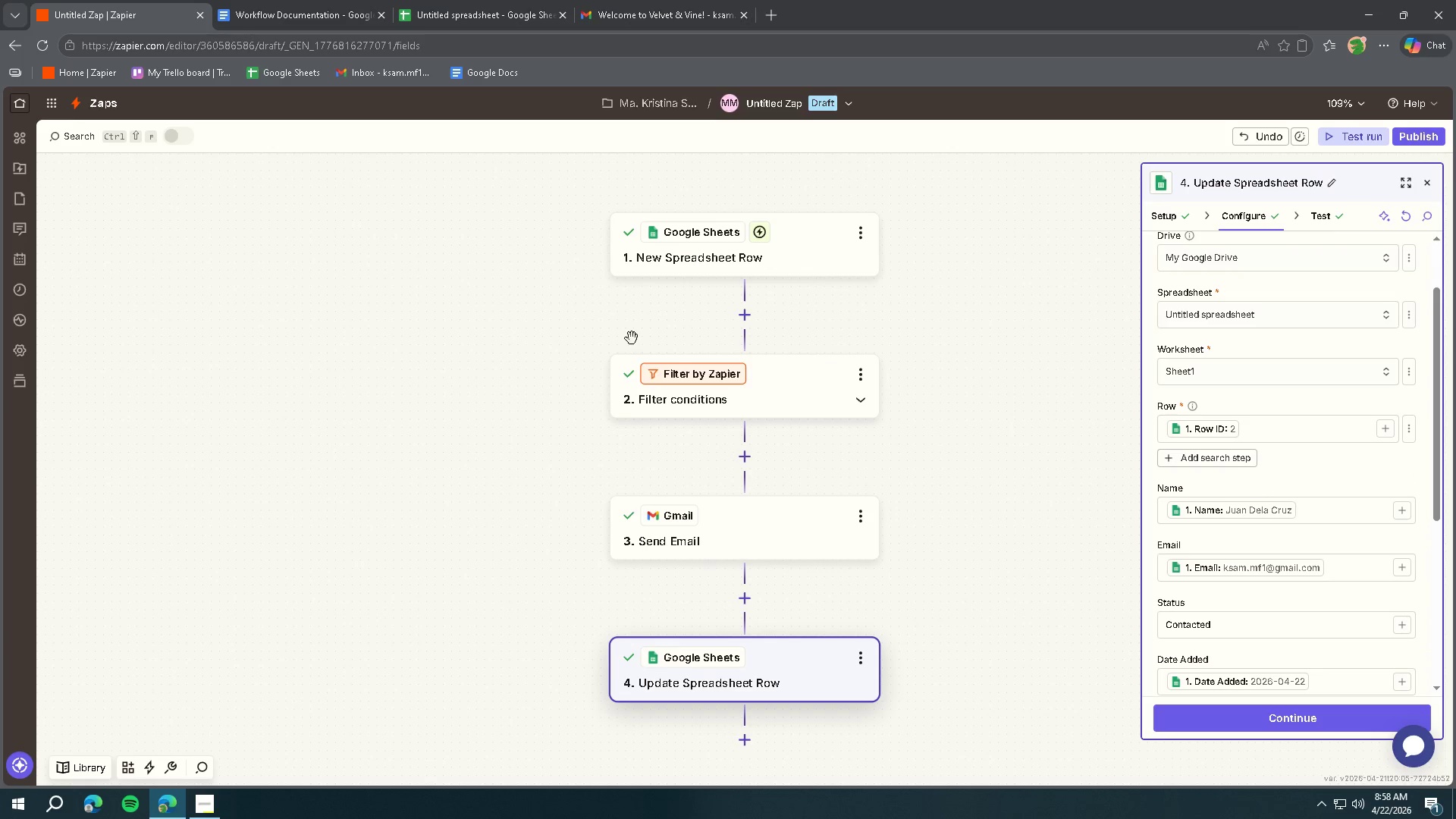 
key(Meta+Shift+ShiftLeft)
 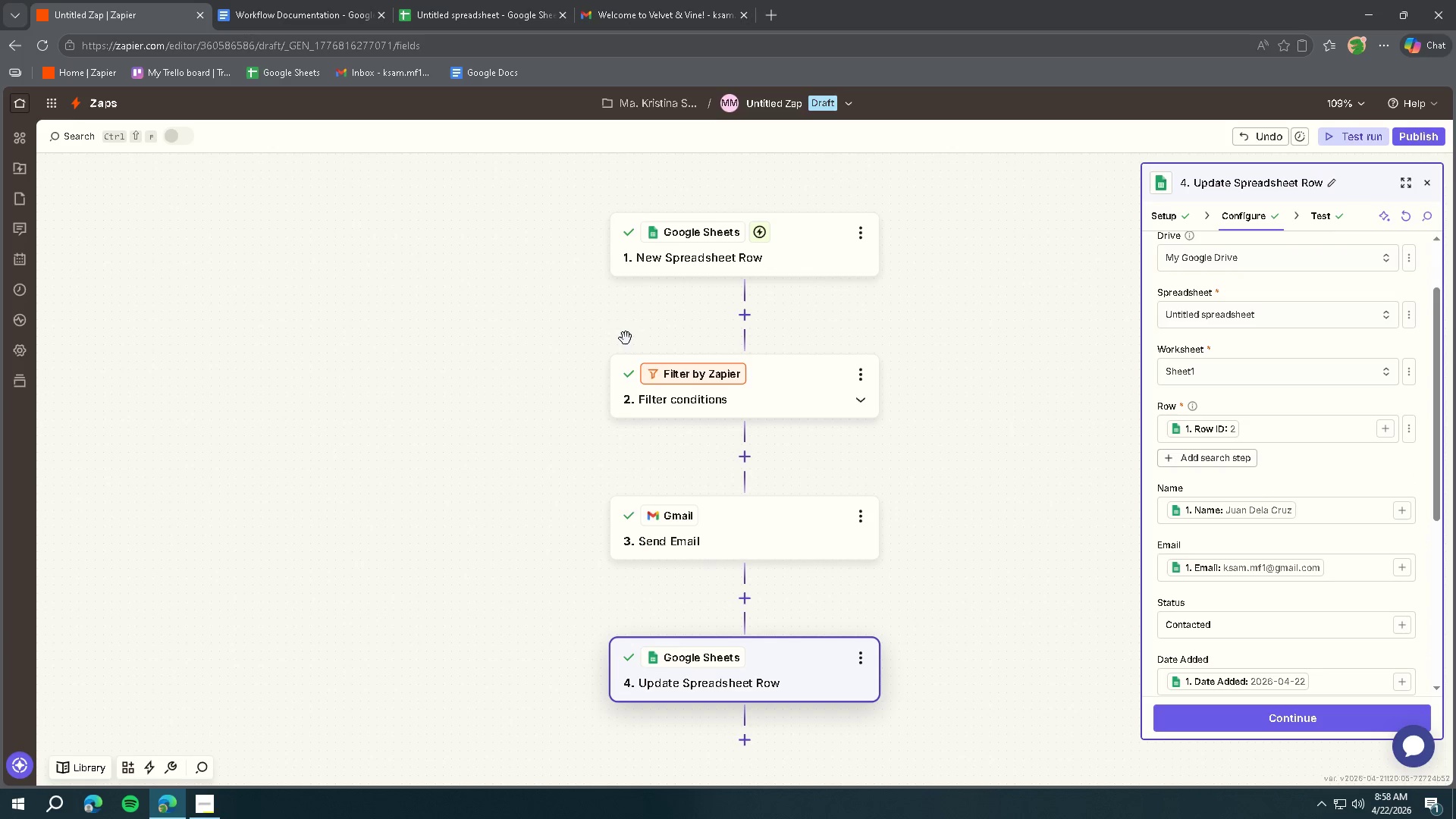 
key(Meta+Shift+S)
 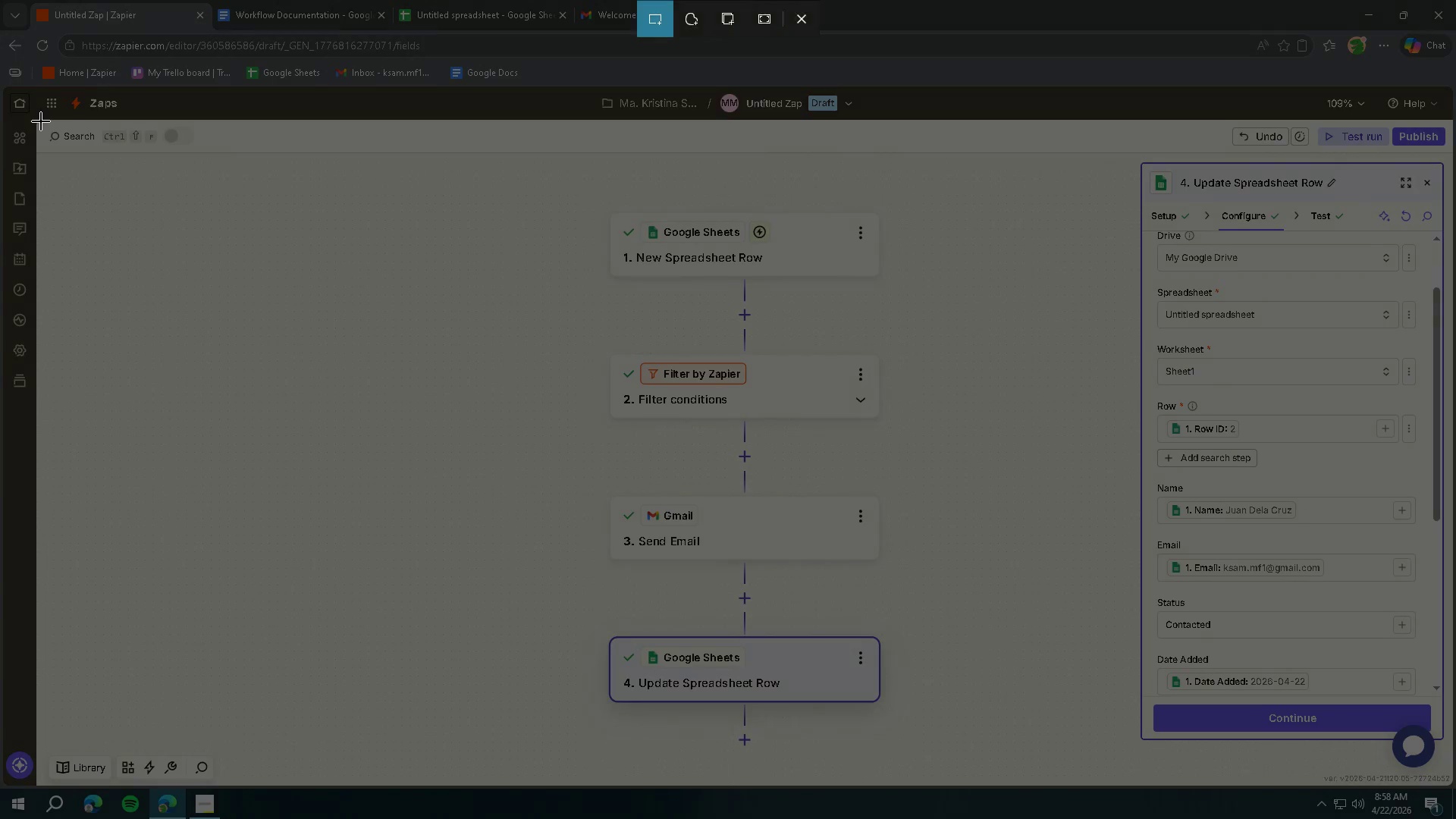 
left_click_drag(start_coordinate=[41, 121], to_coordinate=[1451, 784])
 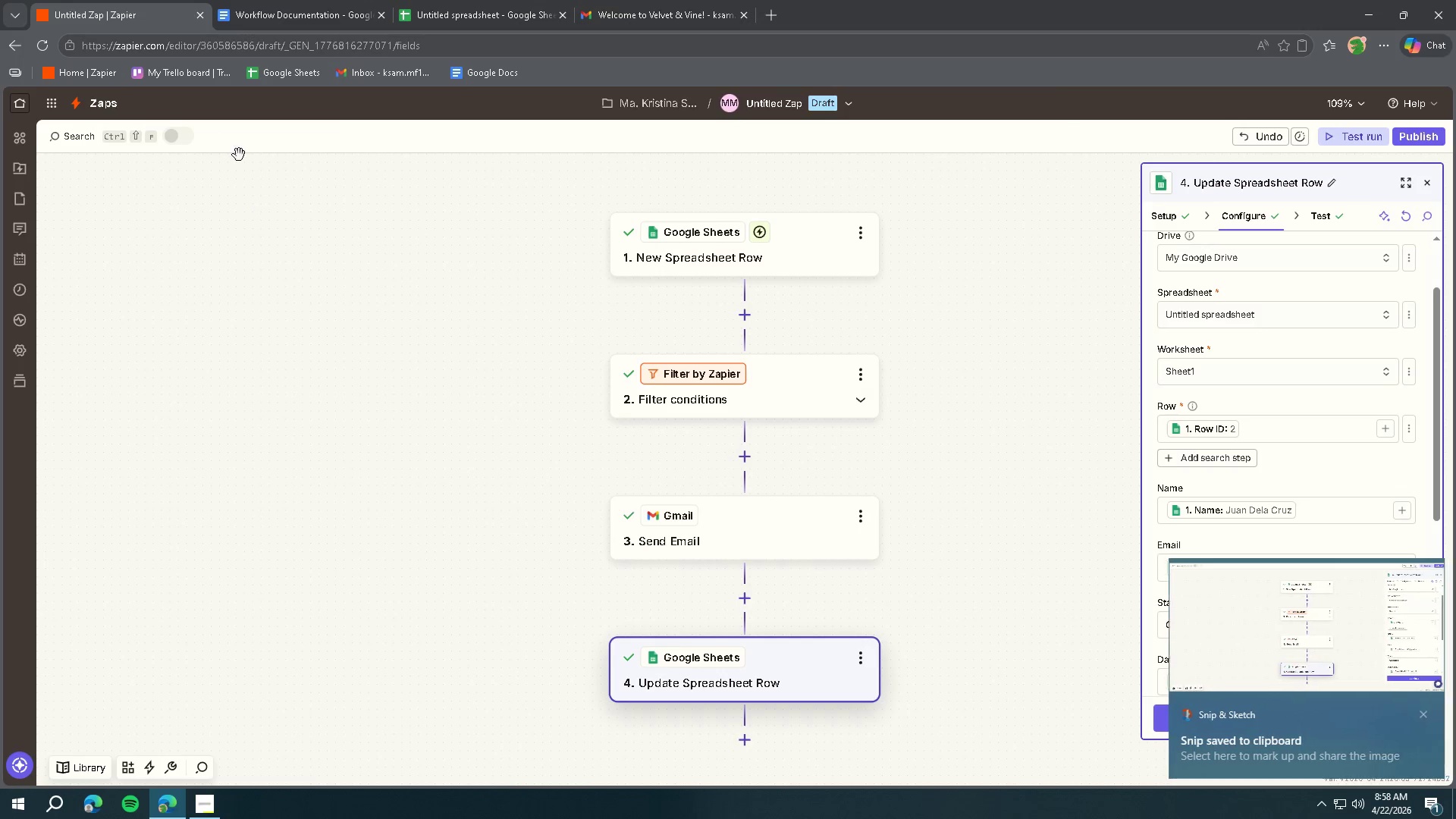 
left_click([265, 17])
 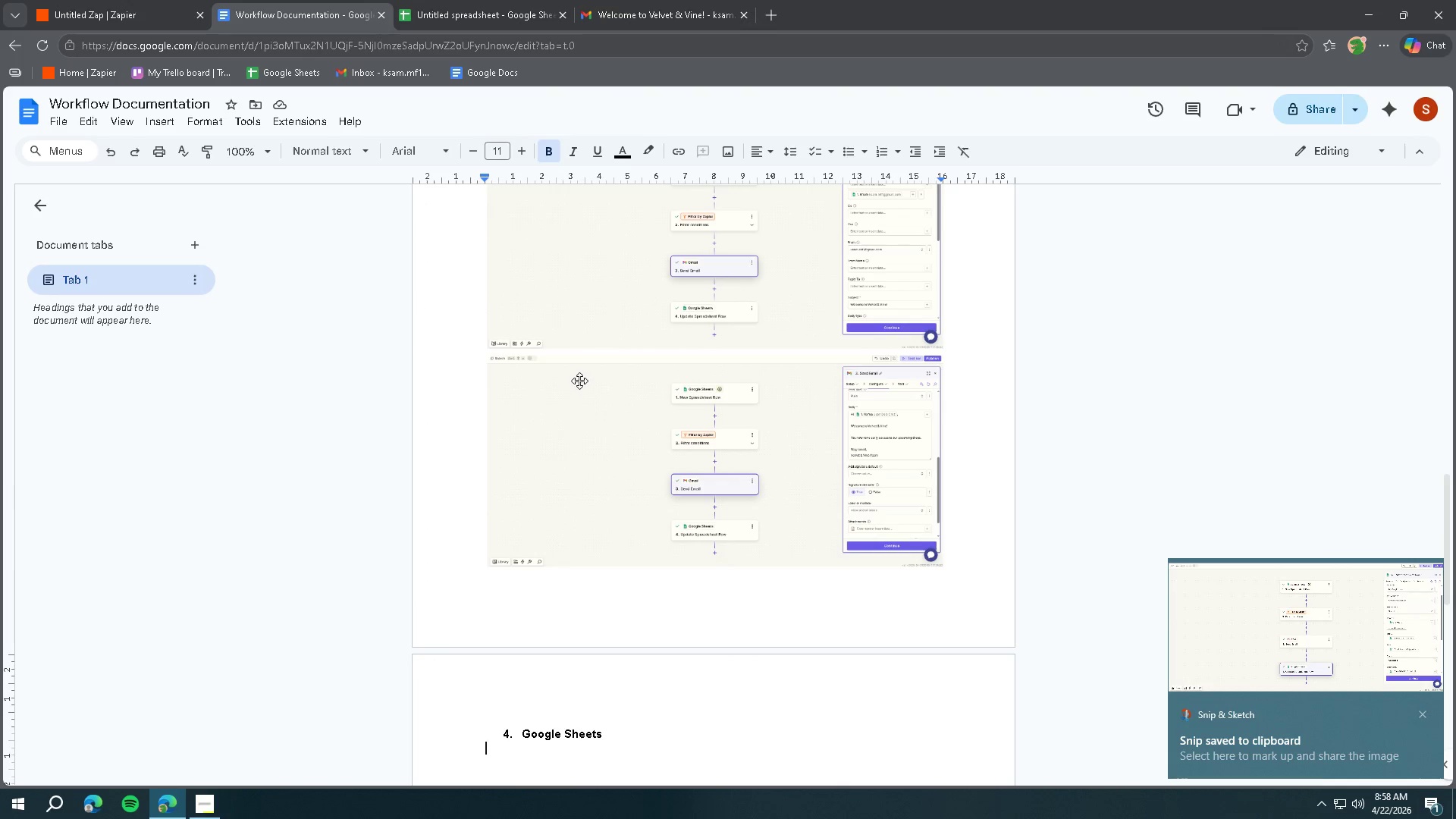 
key(Control+ControlLeft)
 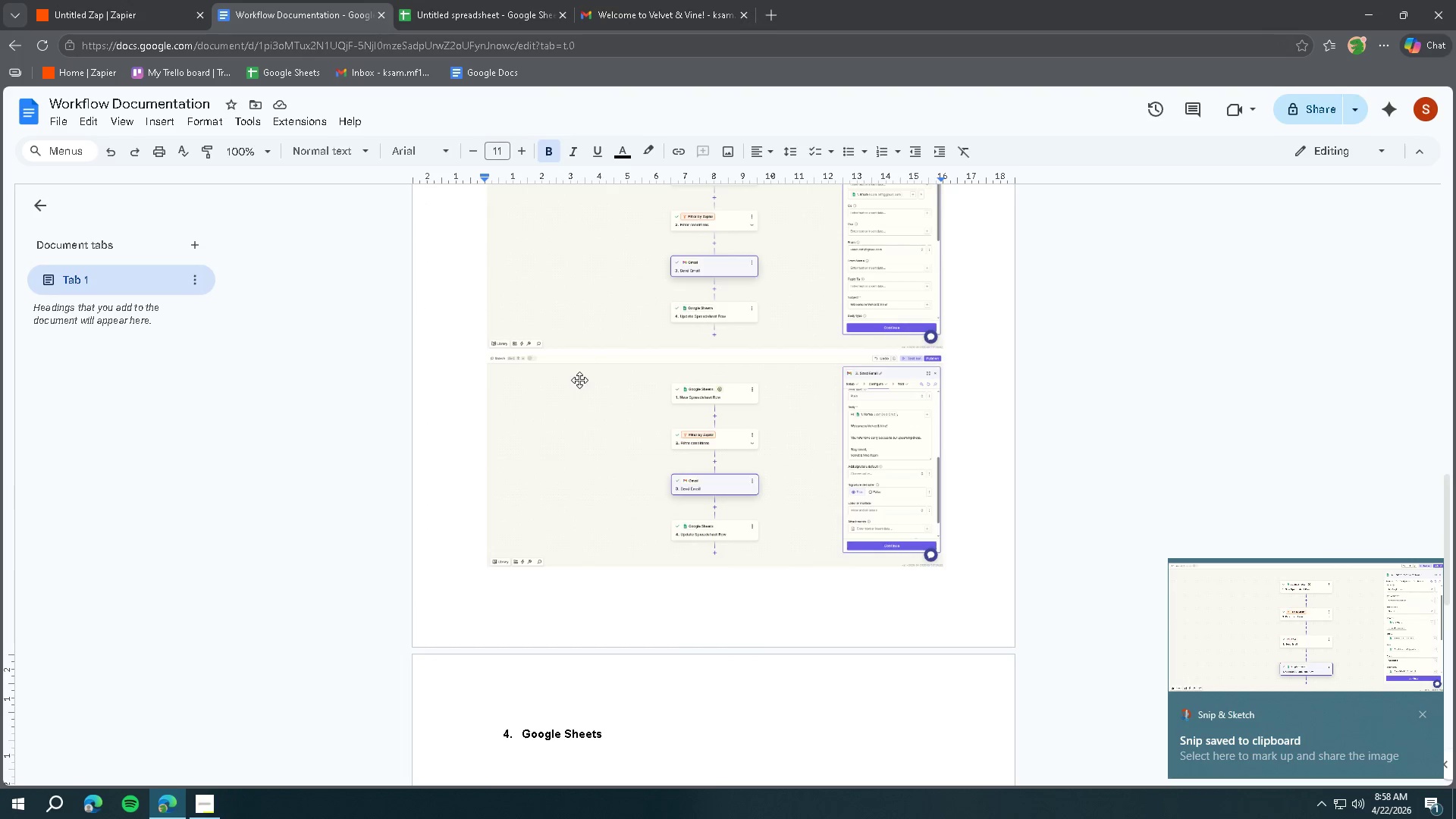 
key(Control+V)
 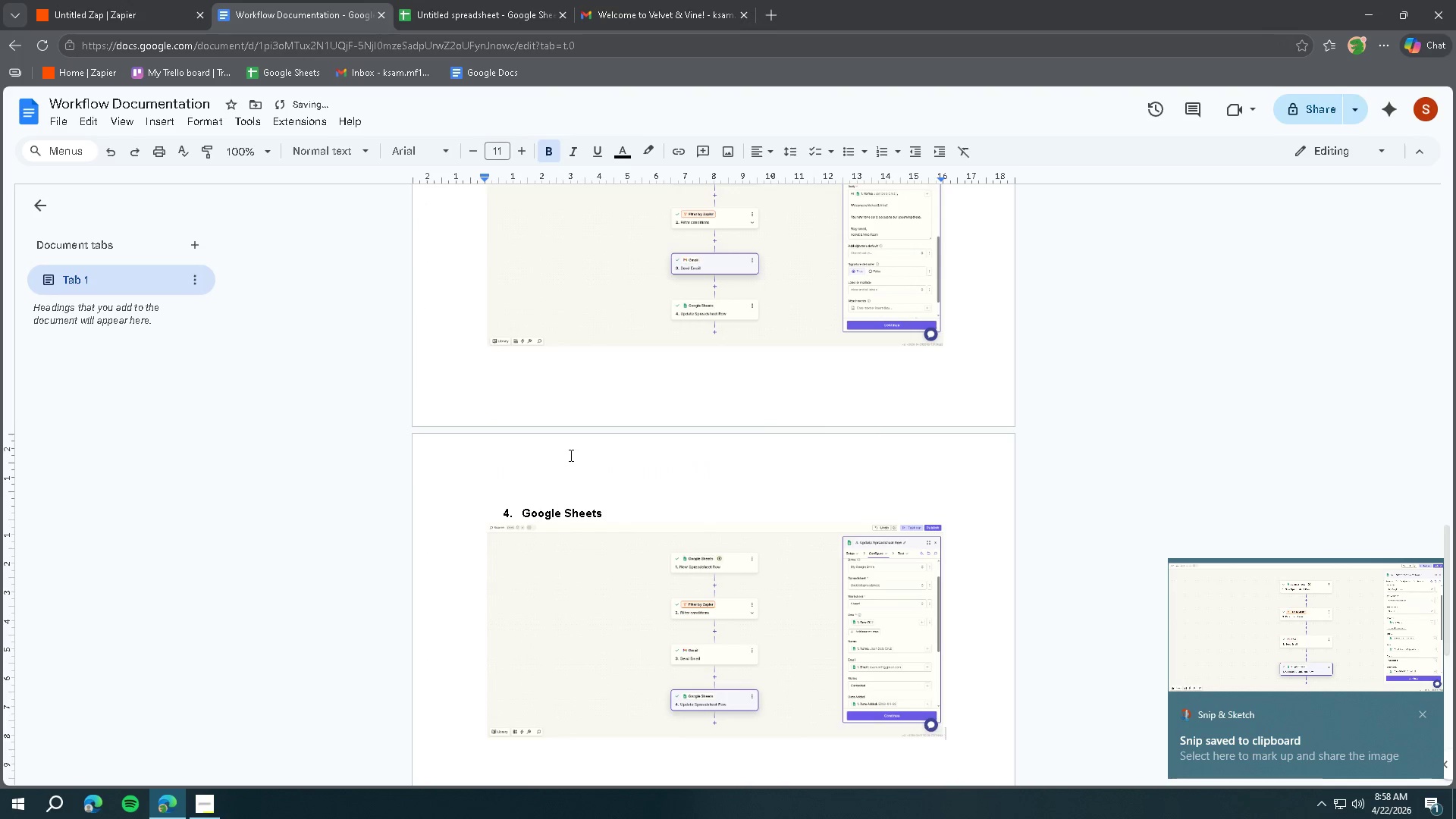 
scroll: coordinate [570, 455], scroll_direction: down, amount: 3.0
 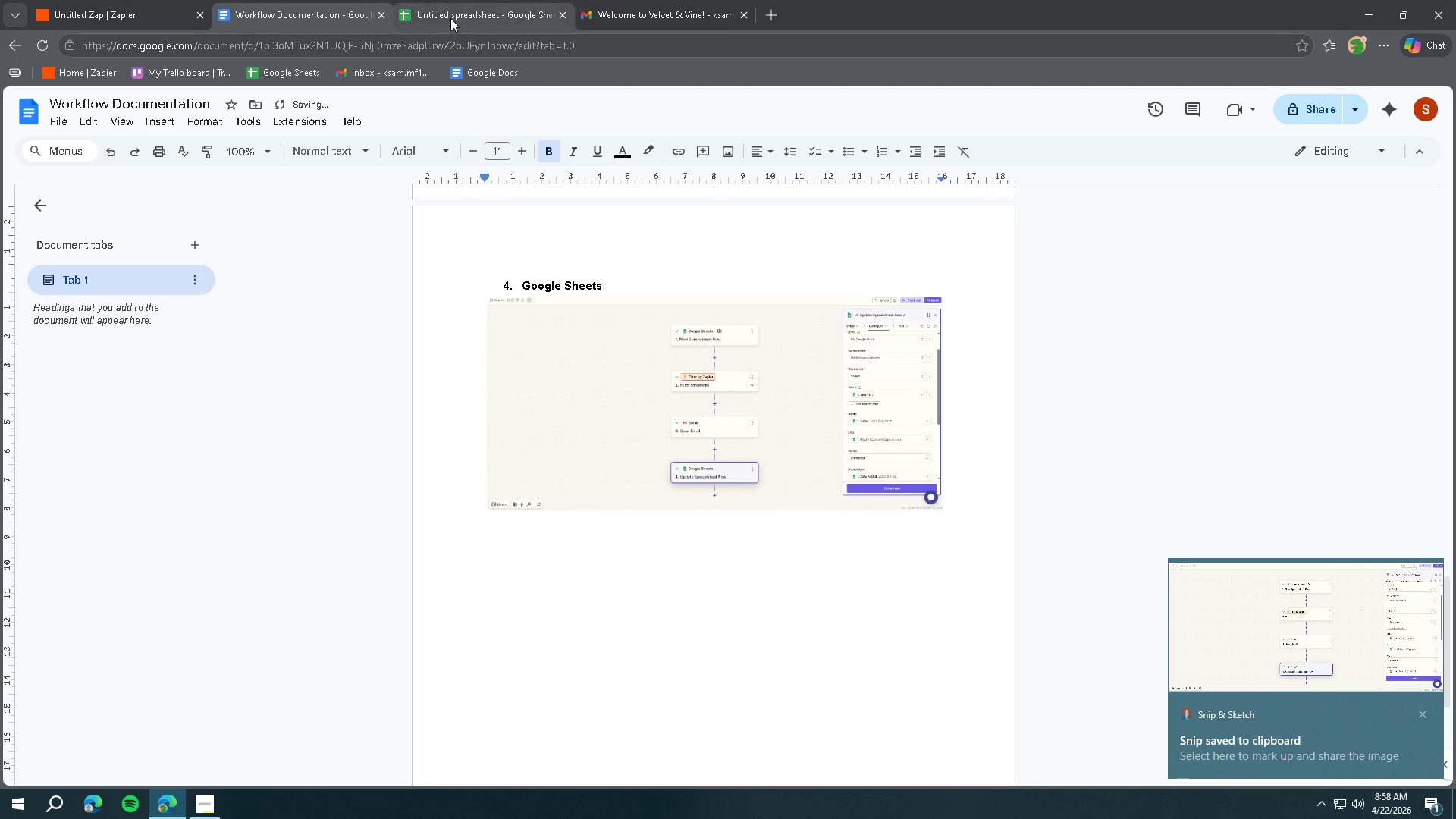 
left_click([450, 18])
 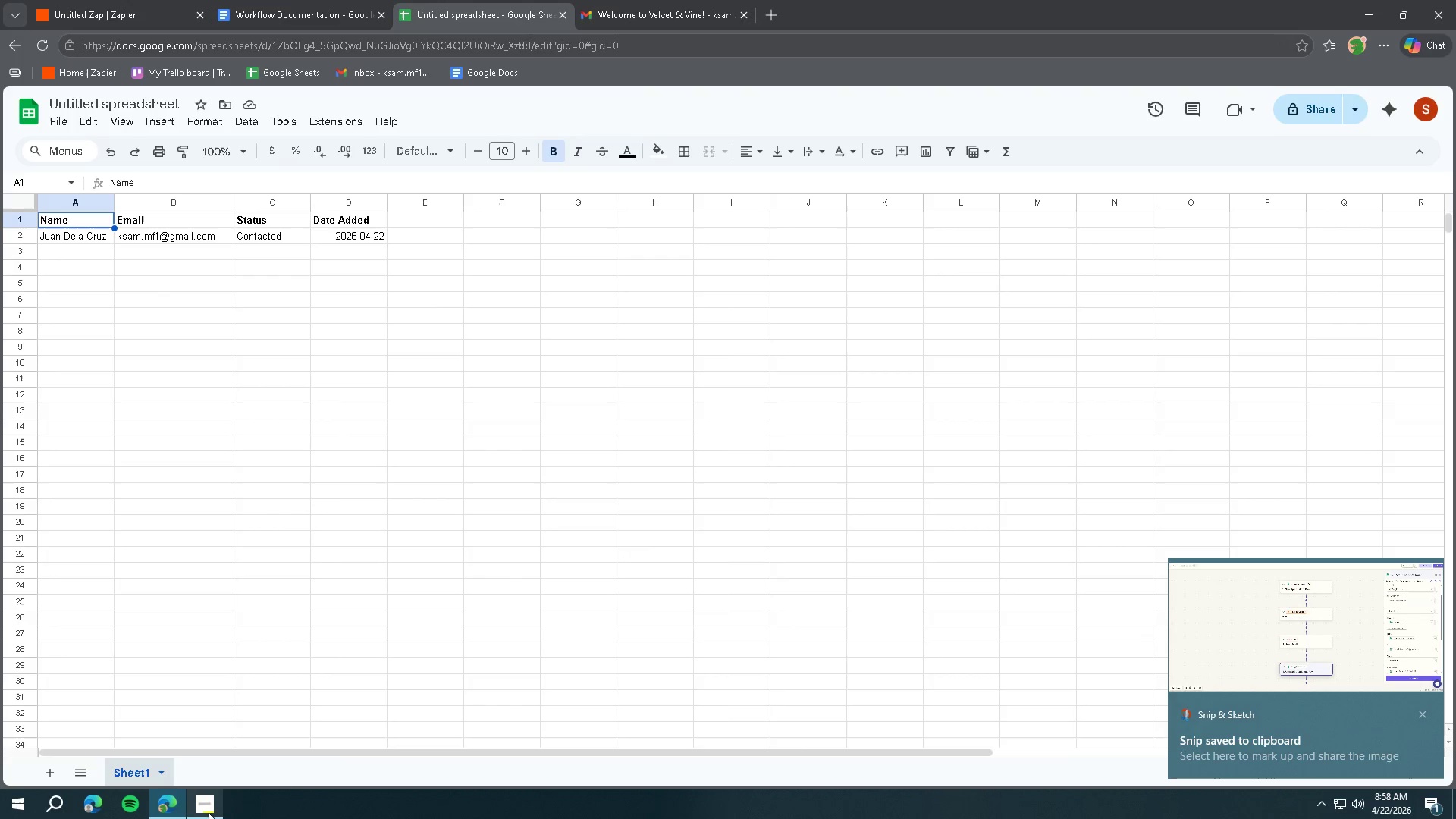 
left_click([206, 815])